 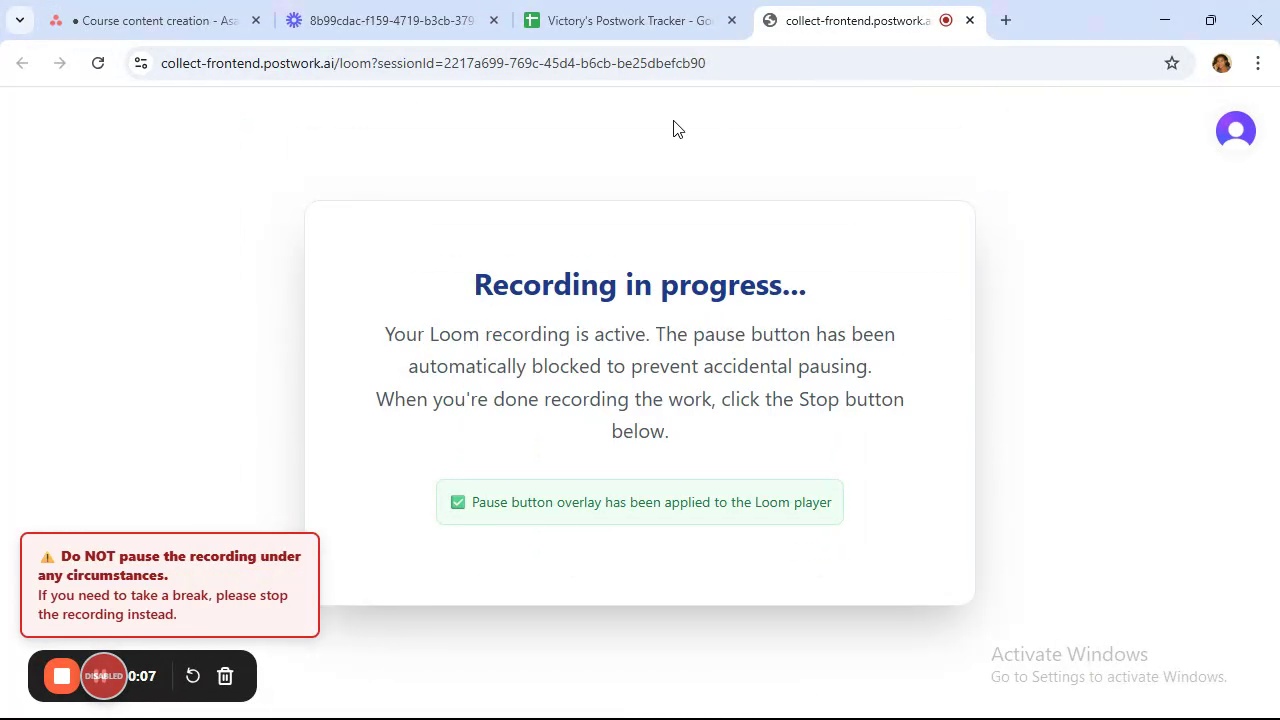 
left_click([161, 13])
 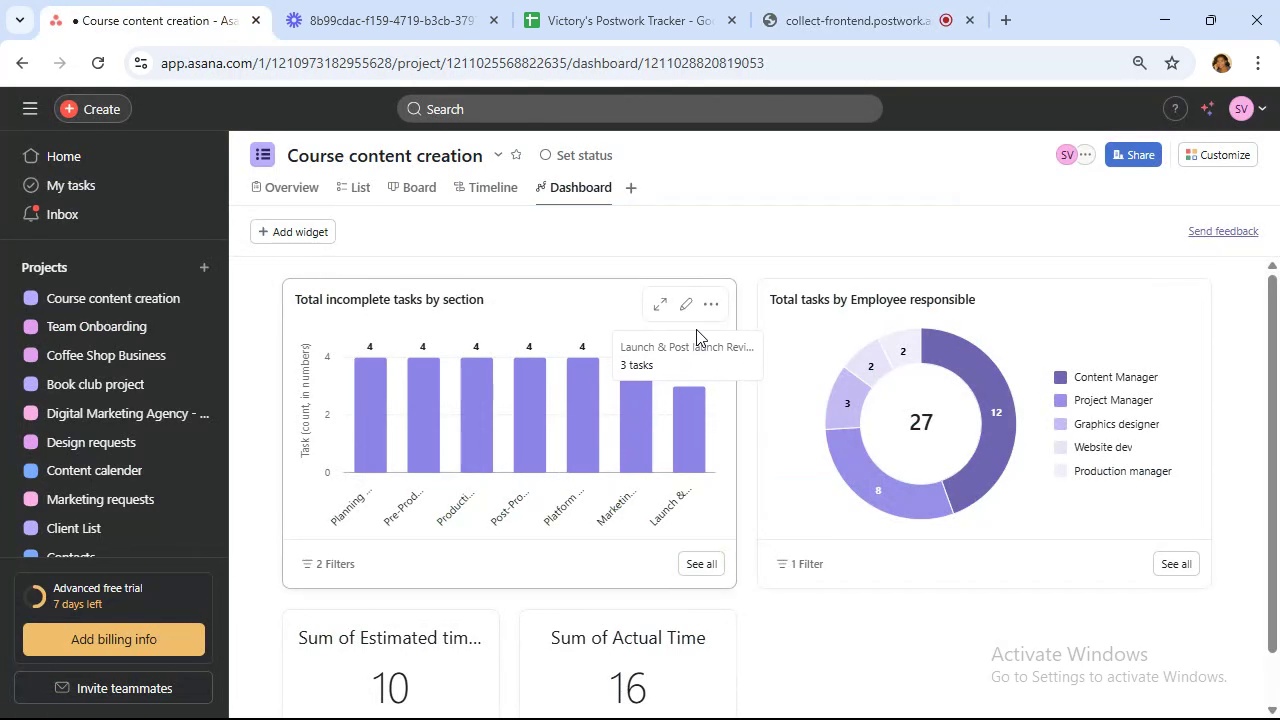 
wait(5.17)
 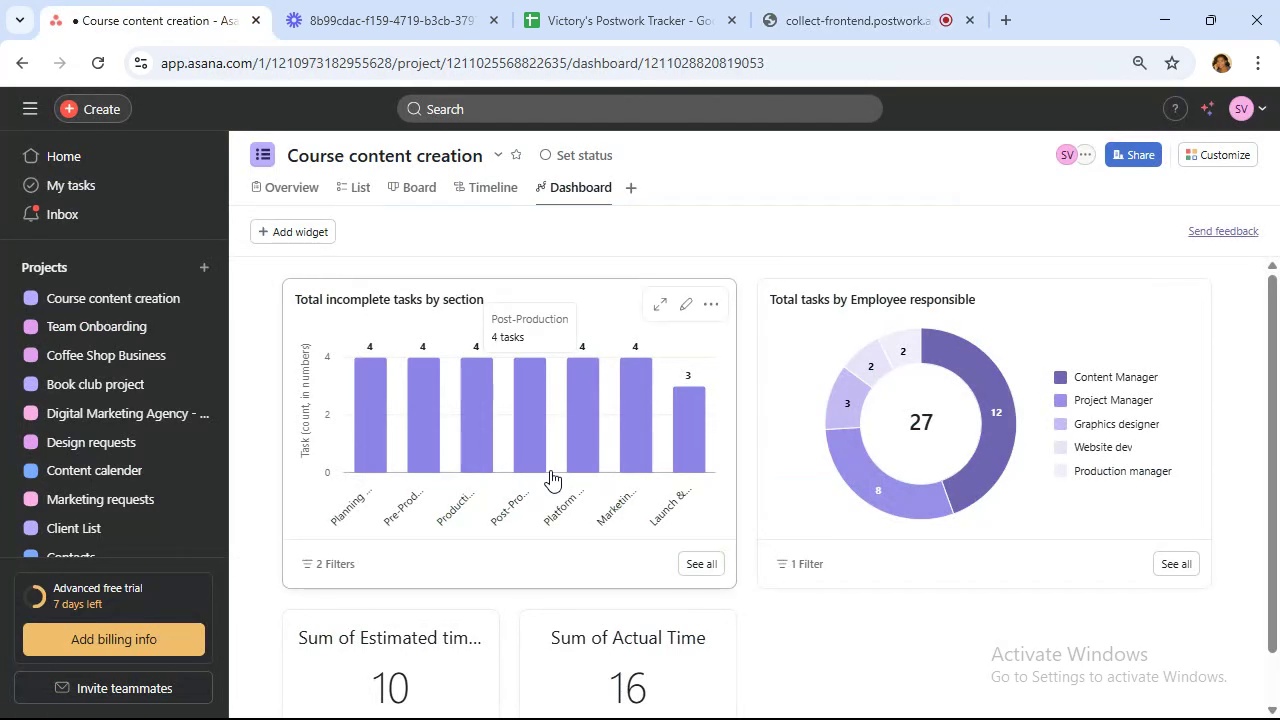 
scroll: coordinate [509, 326], scroll_direction: down, amount: 3.0
 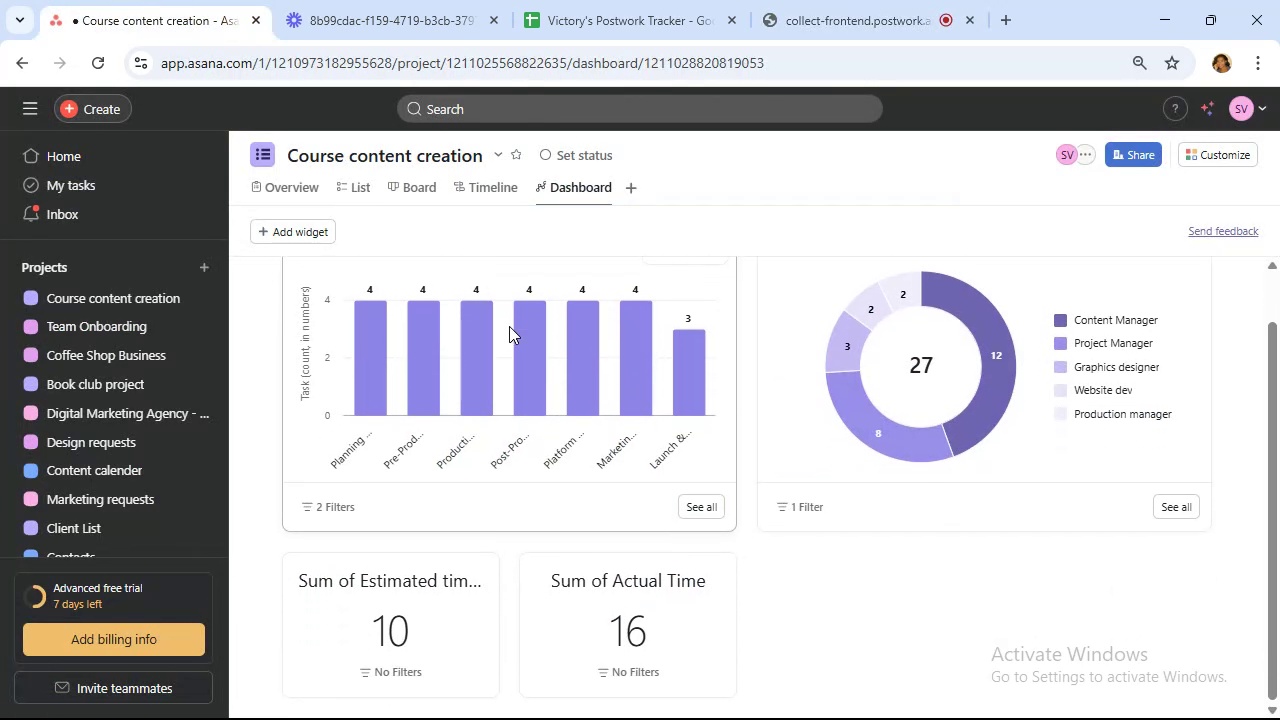 
scroll: coordinate [509, 326], scroll_direction: up, amount: 9.0
 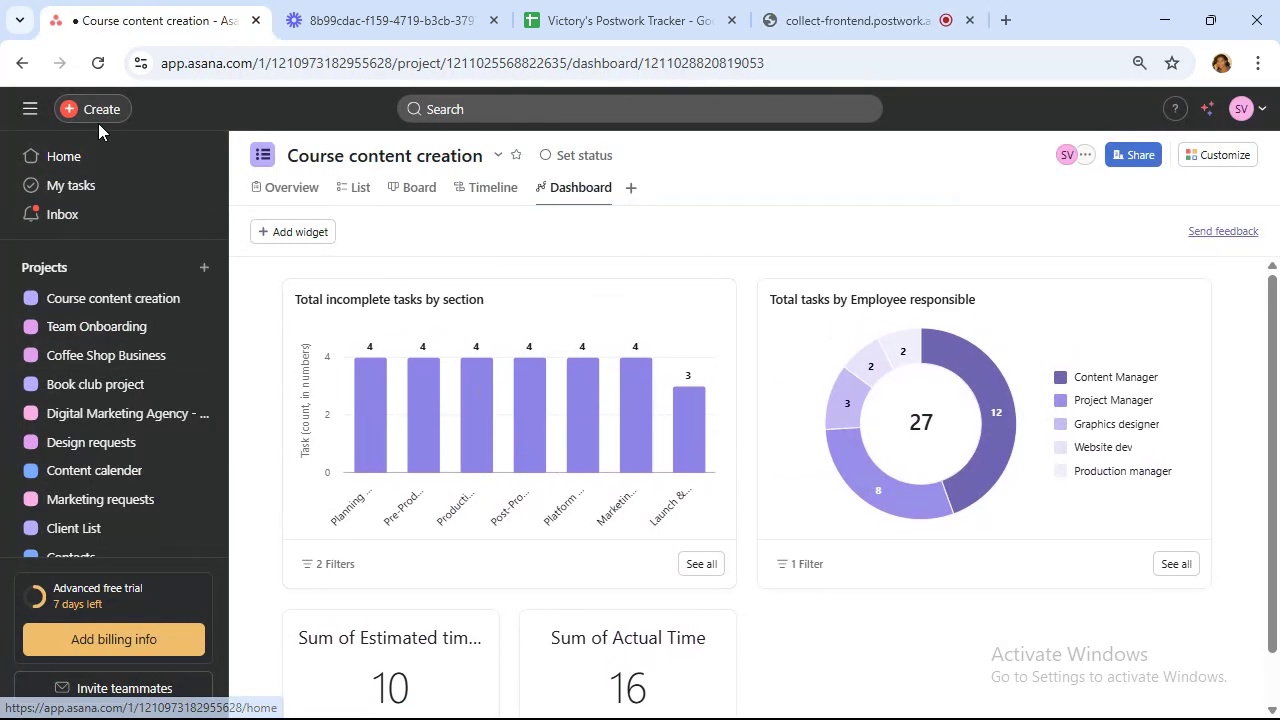 
left_click([98, 100])
 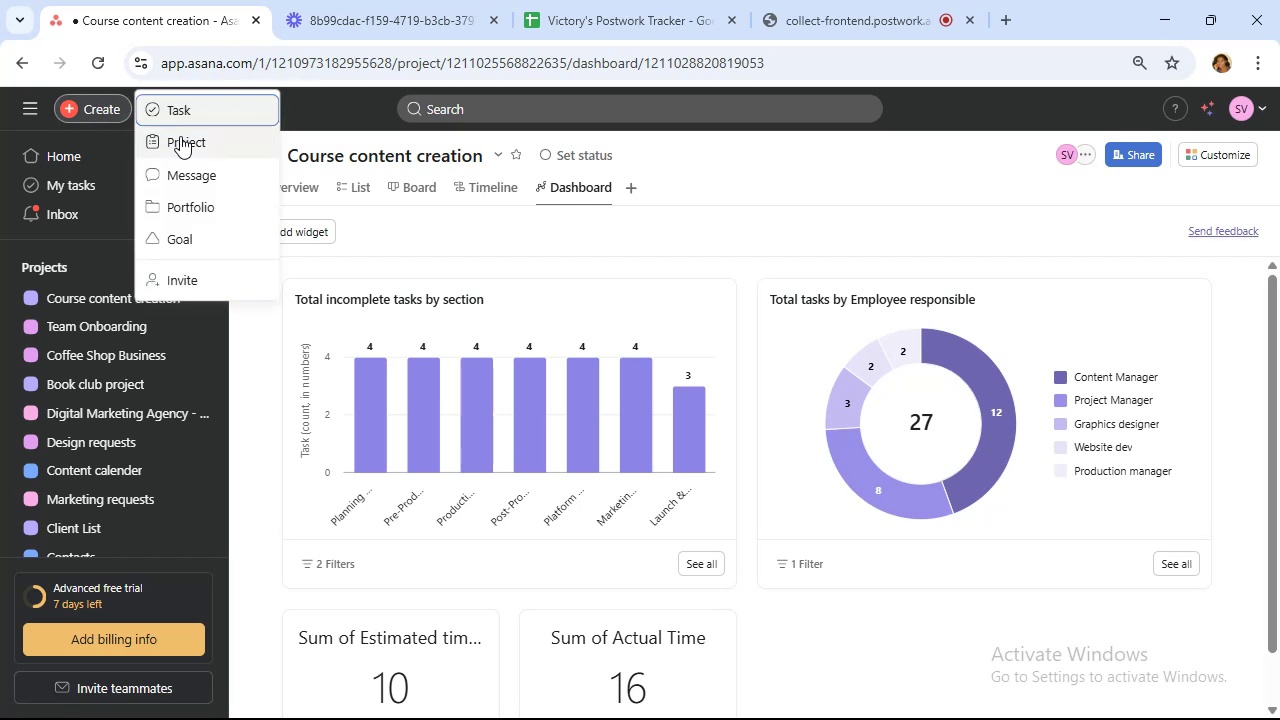 
left_click([180, 136])
 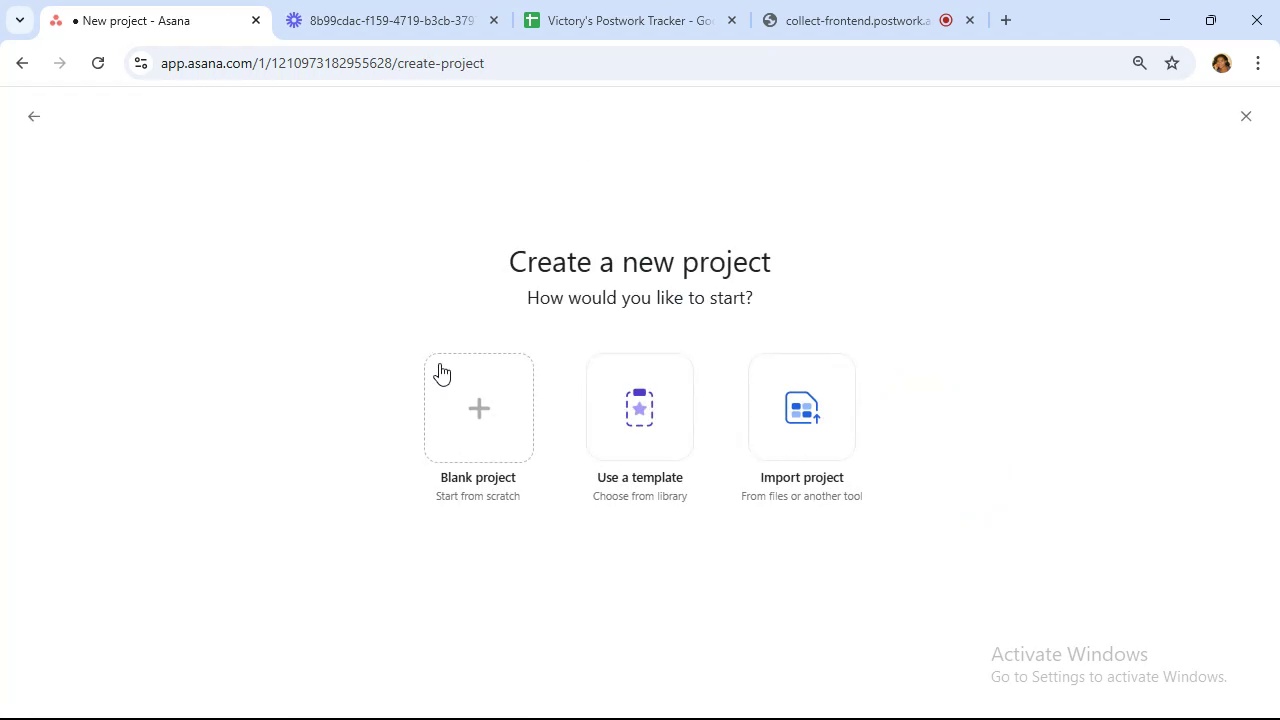 
left_click([484, 439])
 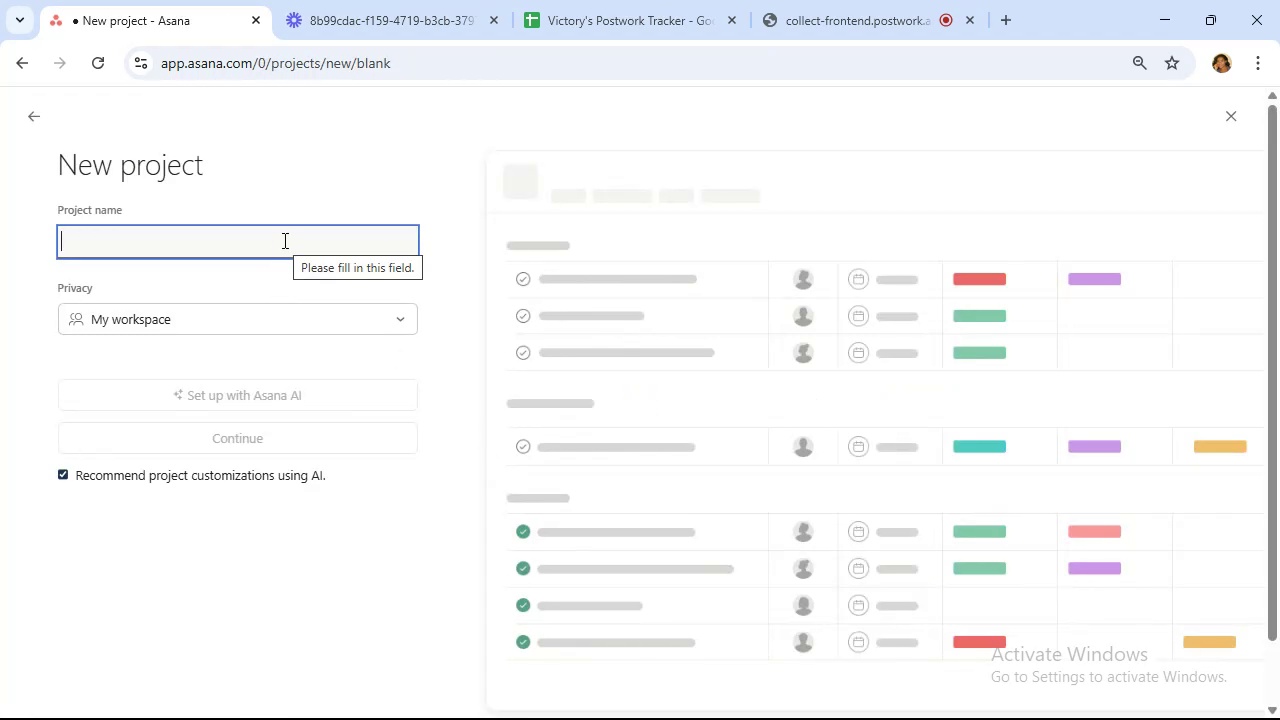 
type(invento)
 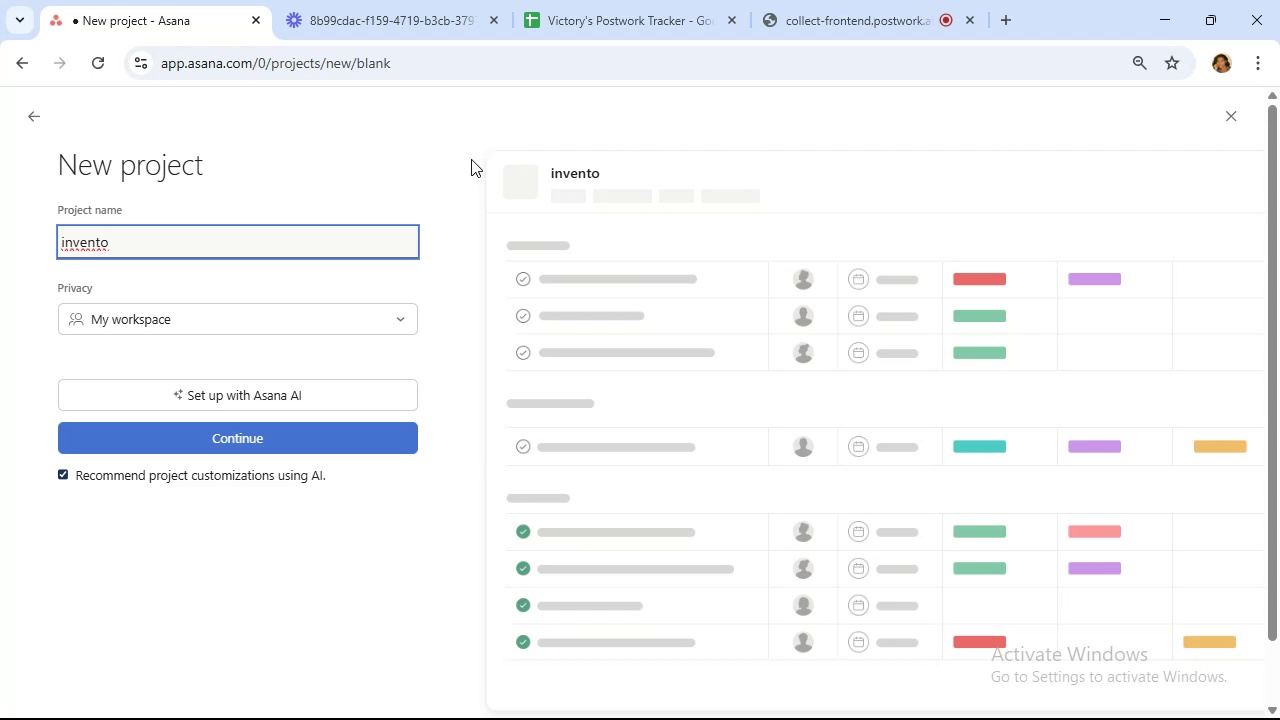 
type(ry management)
 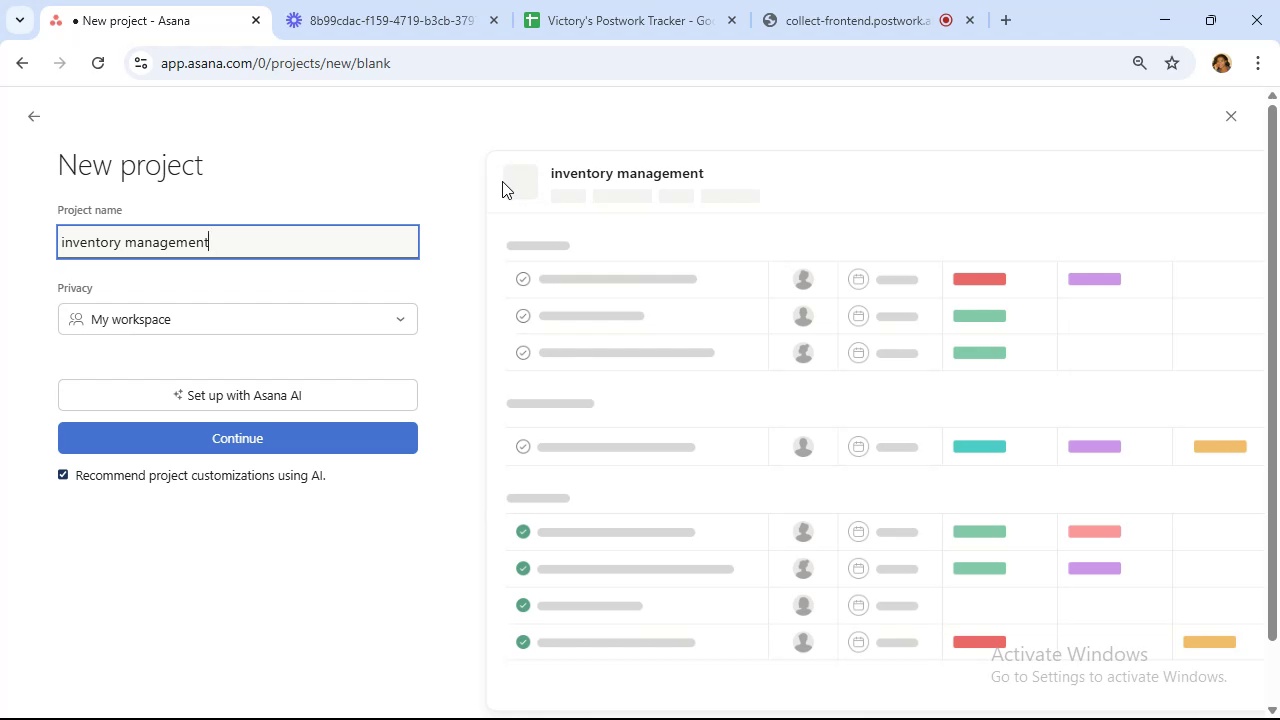 
wait(8.25)
 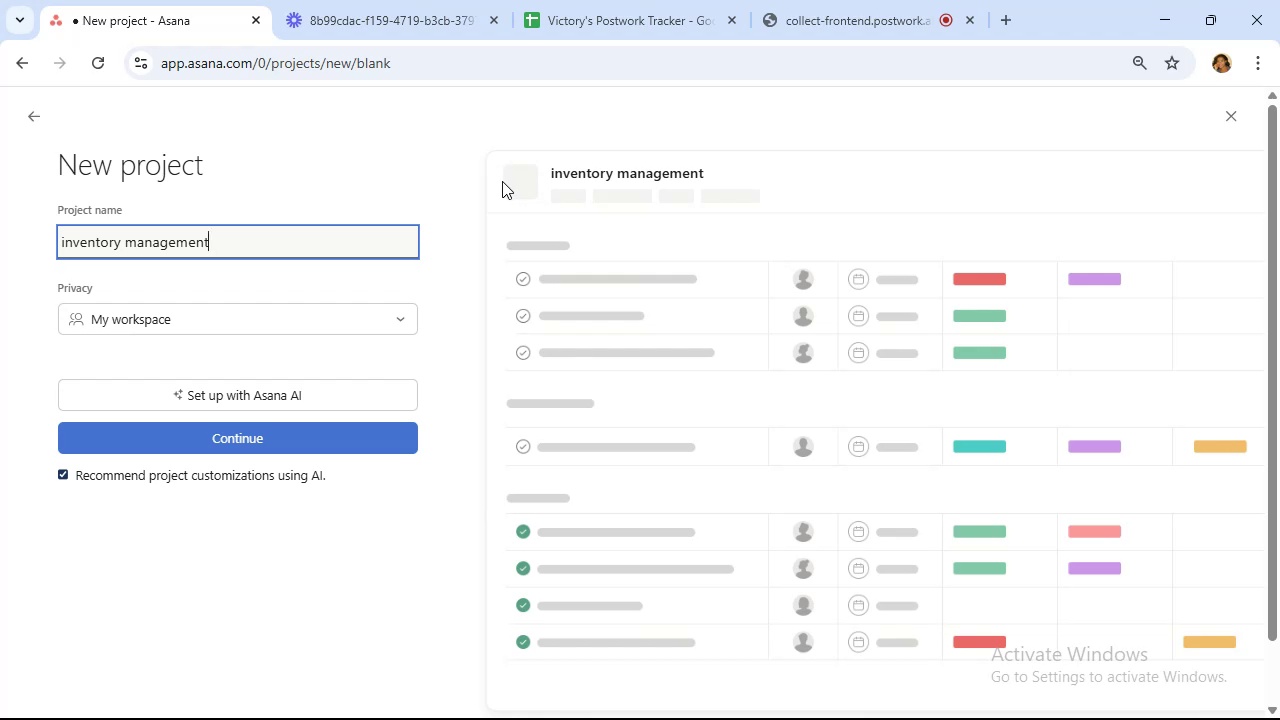 
left_click([360, 432])
 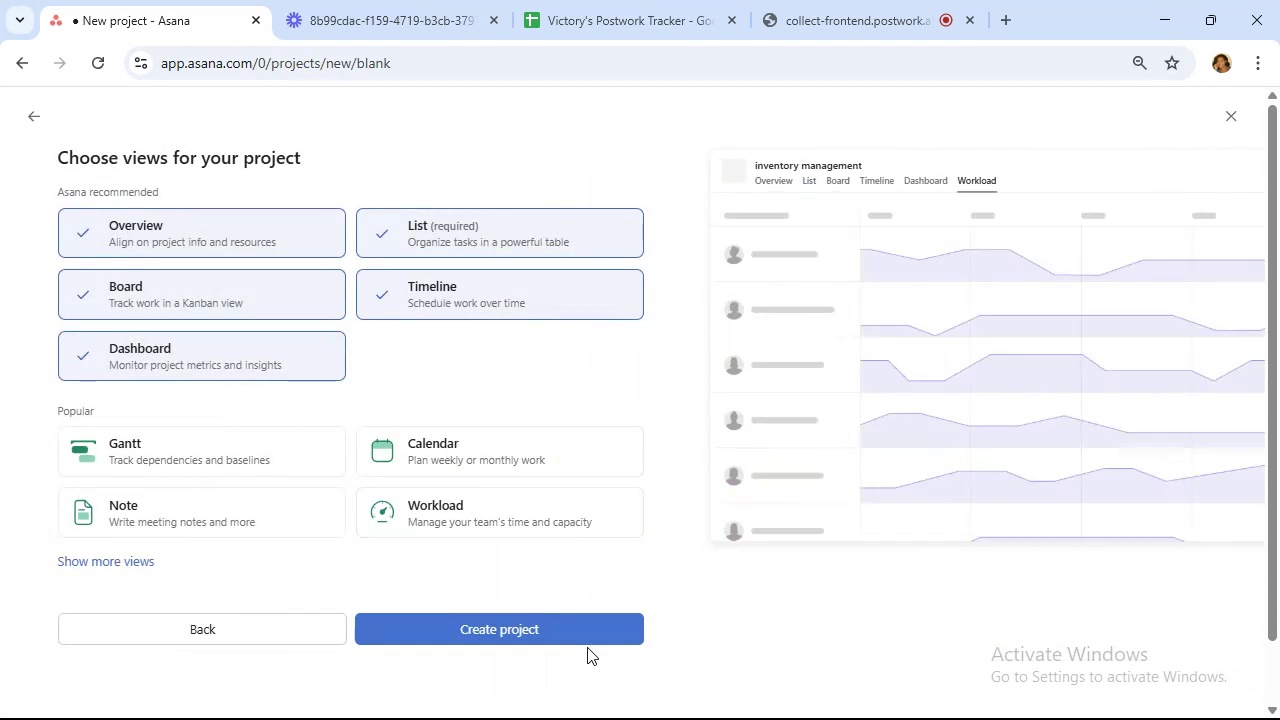 
left_click([581, 626])
 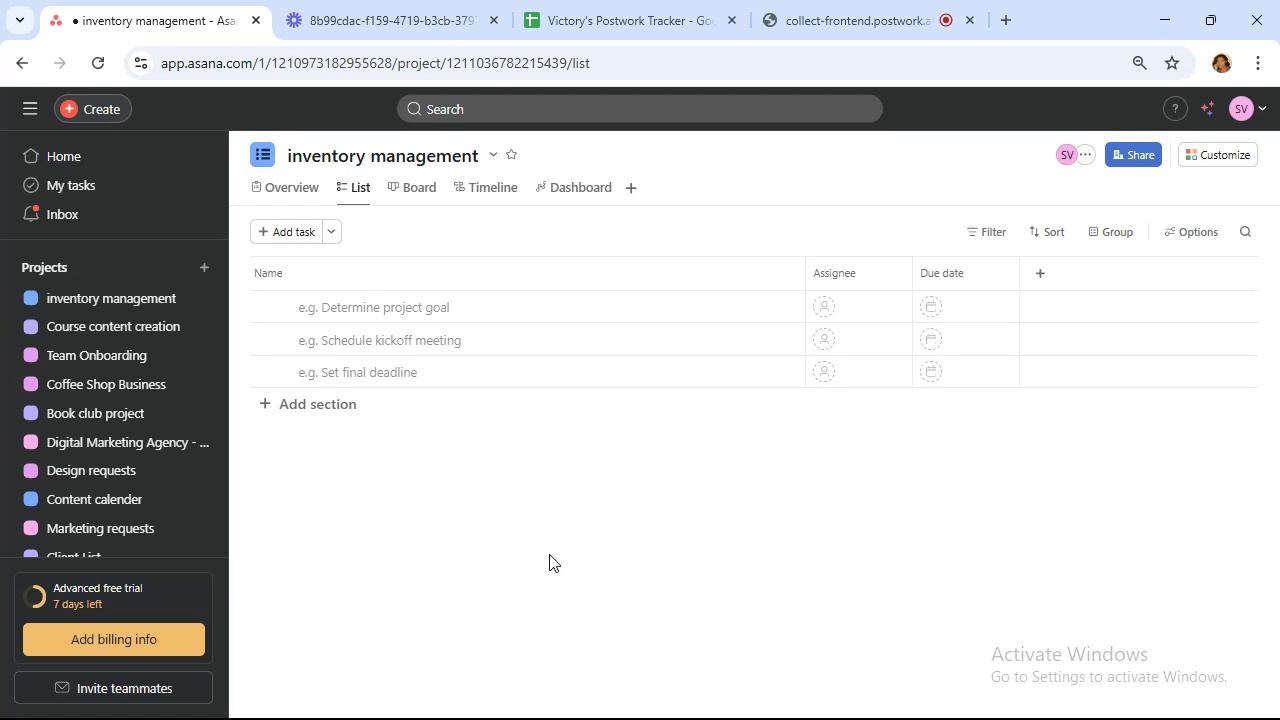 
wait(29.24)
 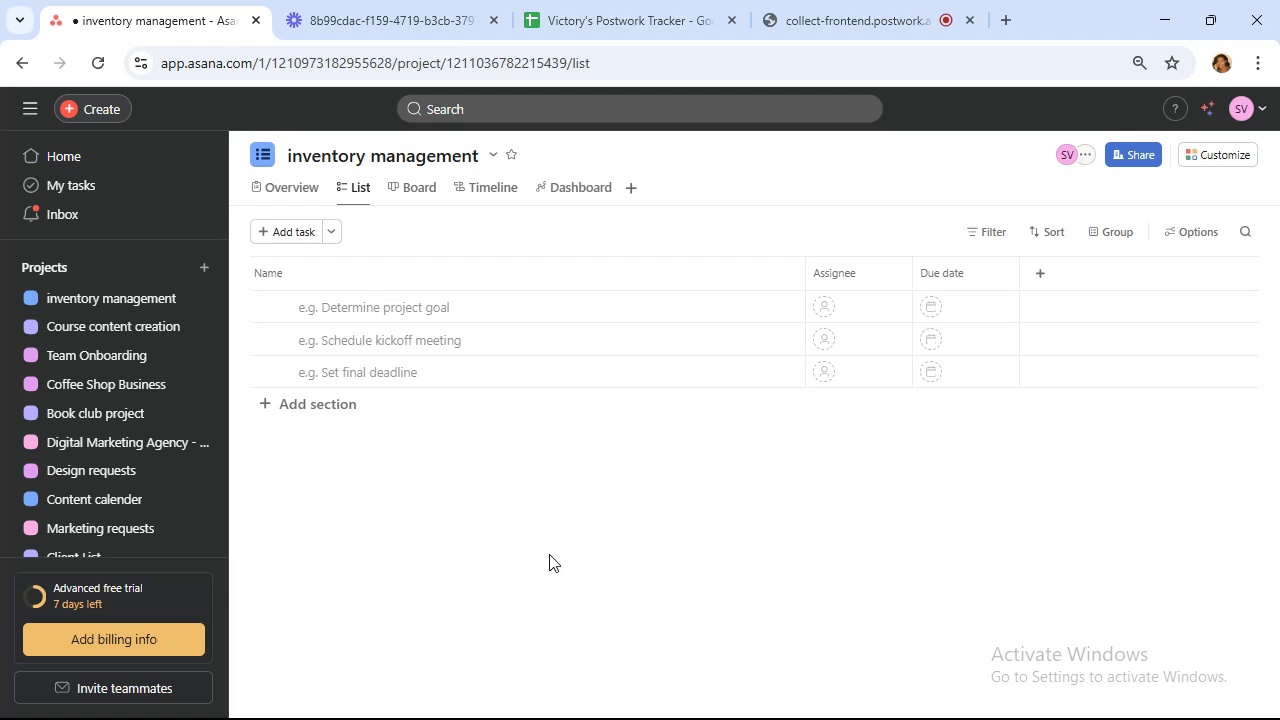 
mouse_move([403, 704])
 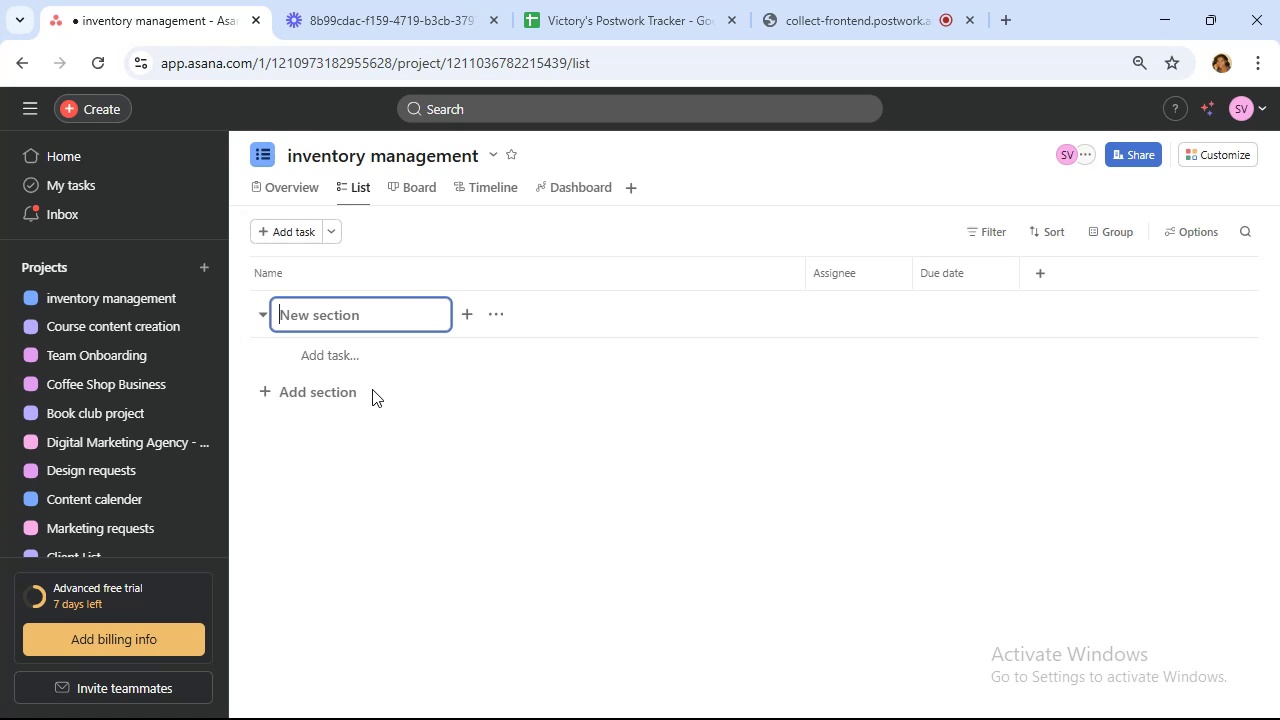 
wait(56.13)
 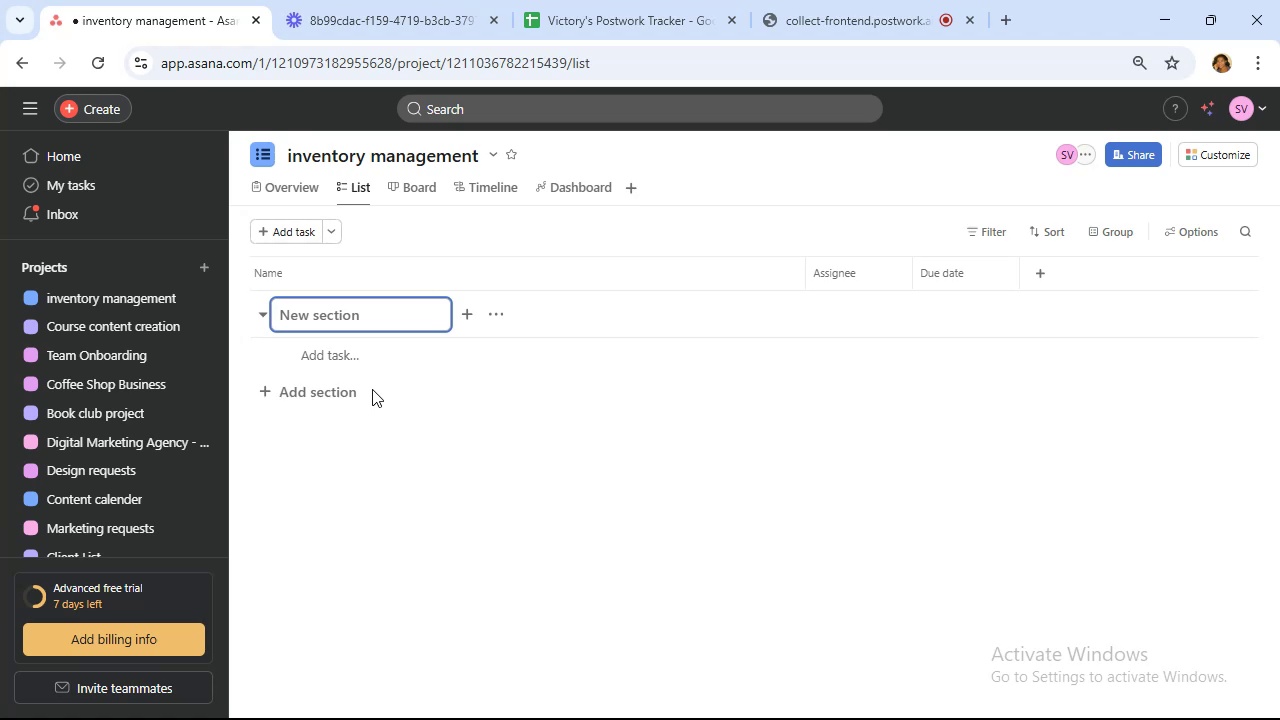 
type(Planning)
 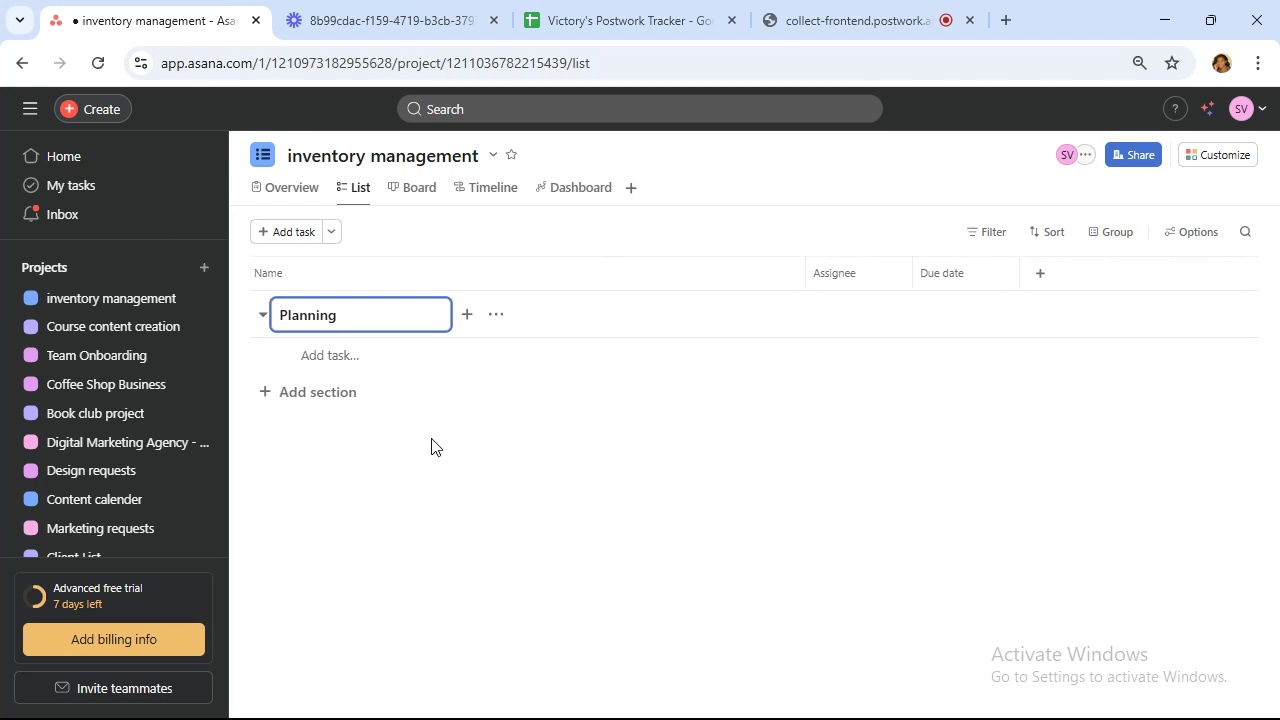 
wait(7.88)
 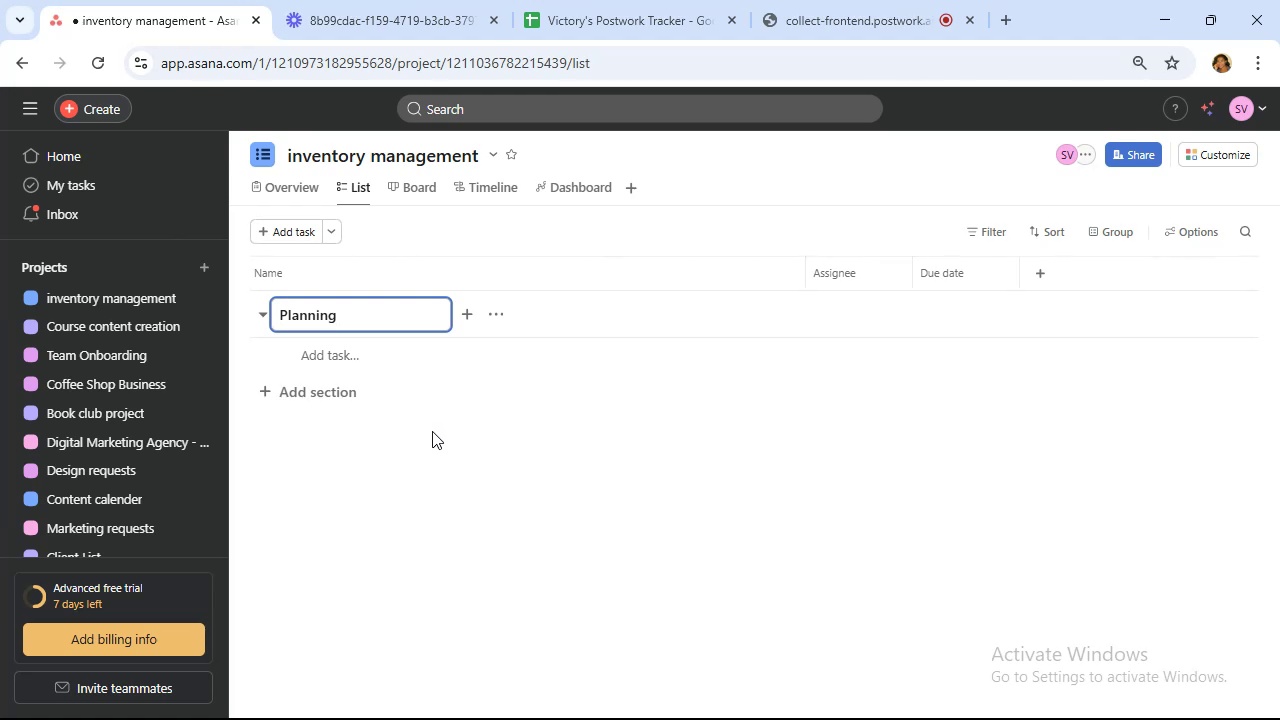 
left_click([337, 354])
 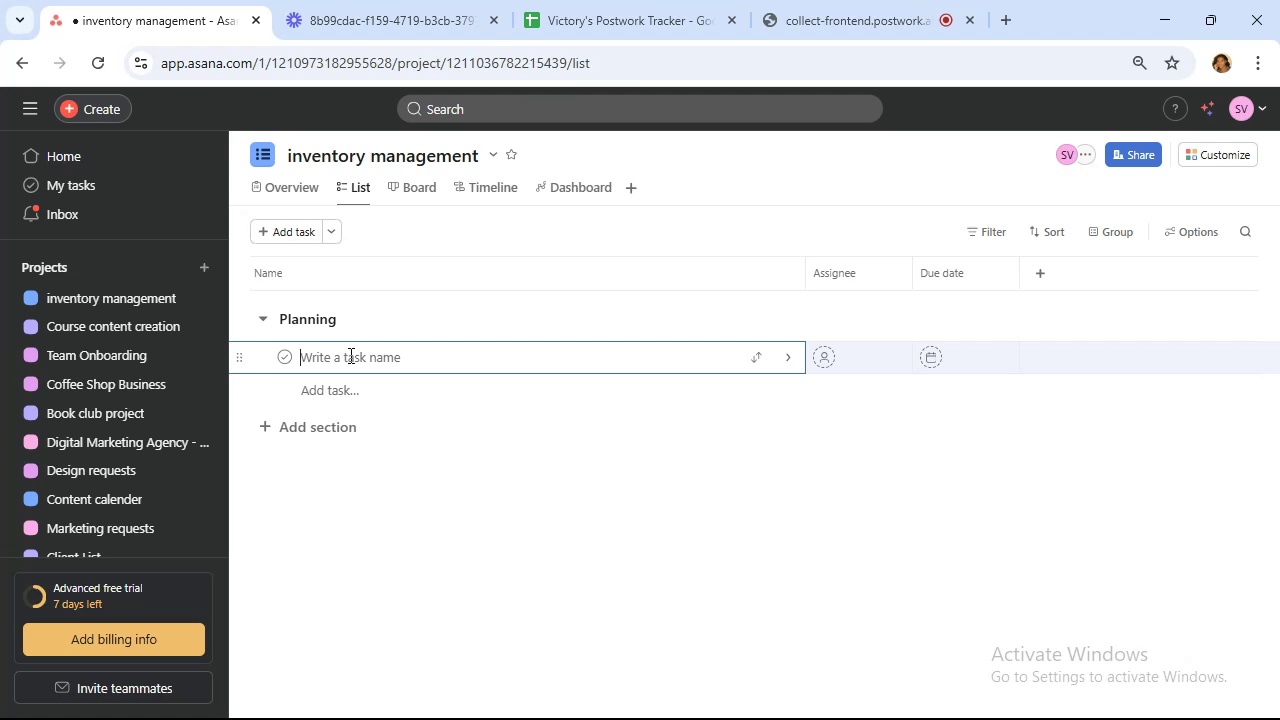 
wait(6.07)
 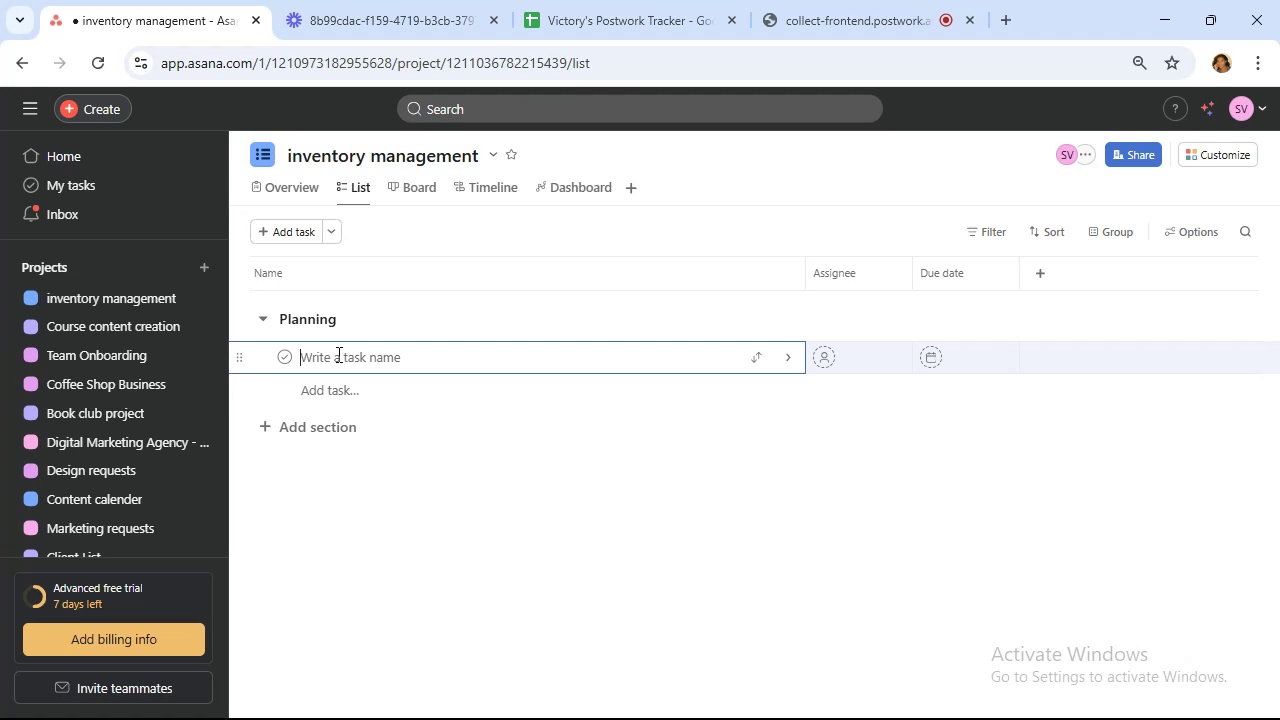 
type(Kickoff )
 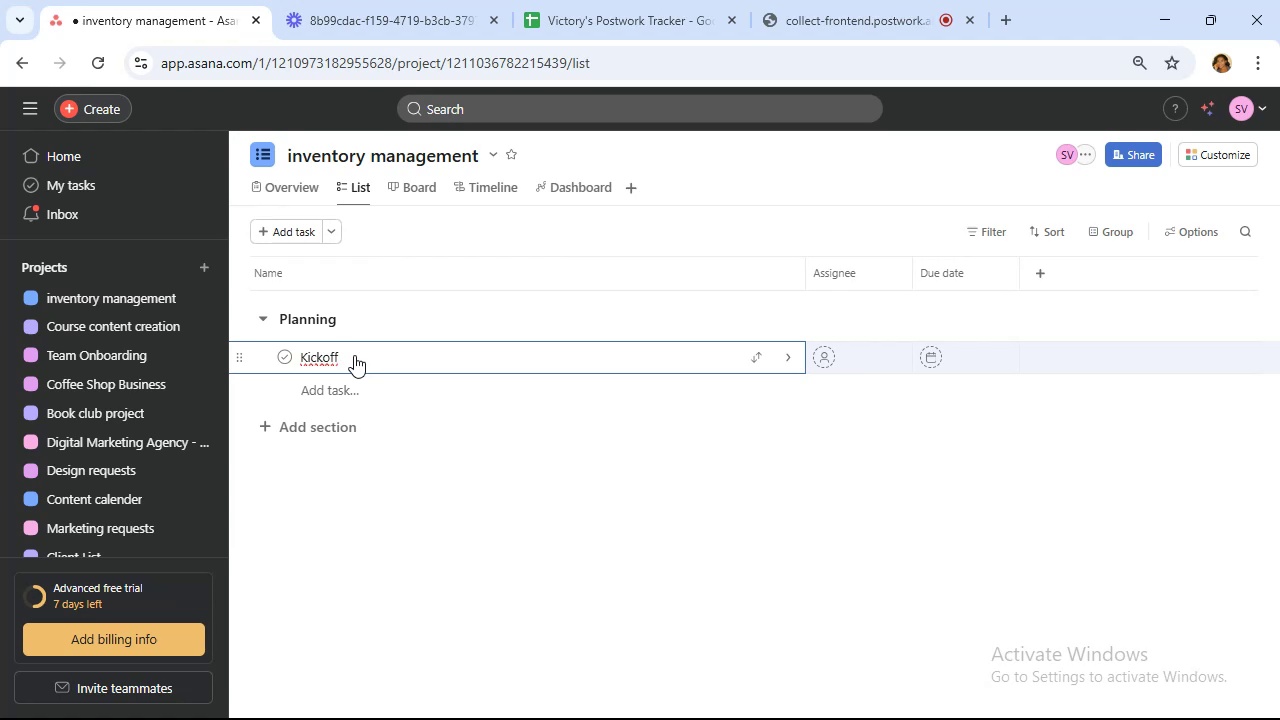 
wait(6.5)
 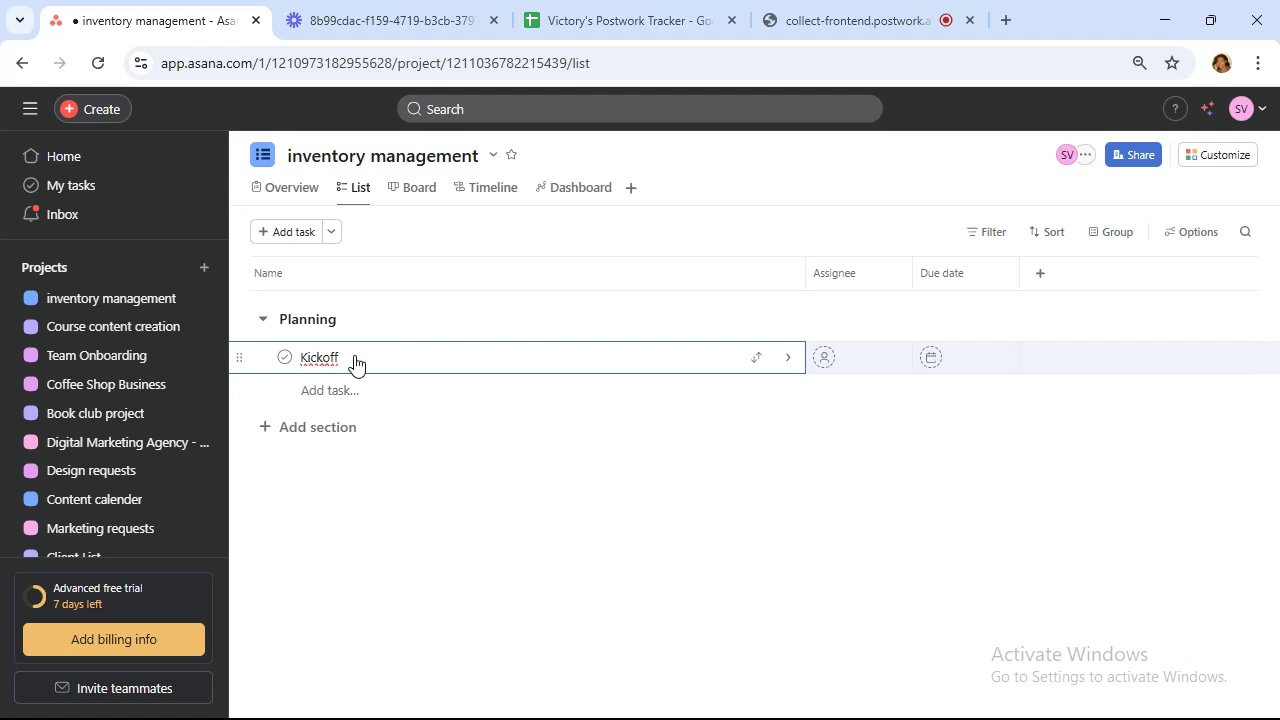 
type(meeting with stakeholders)
 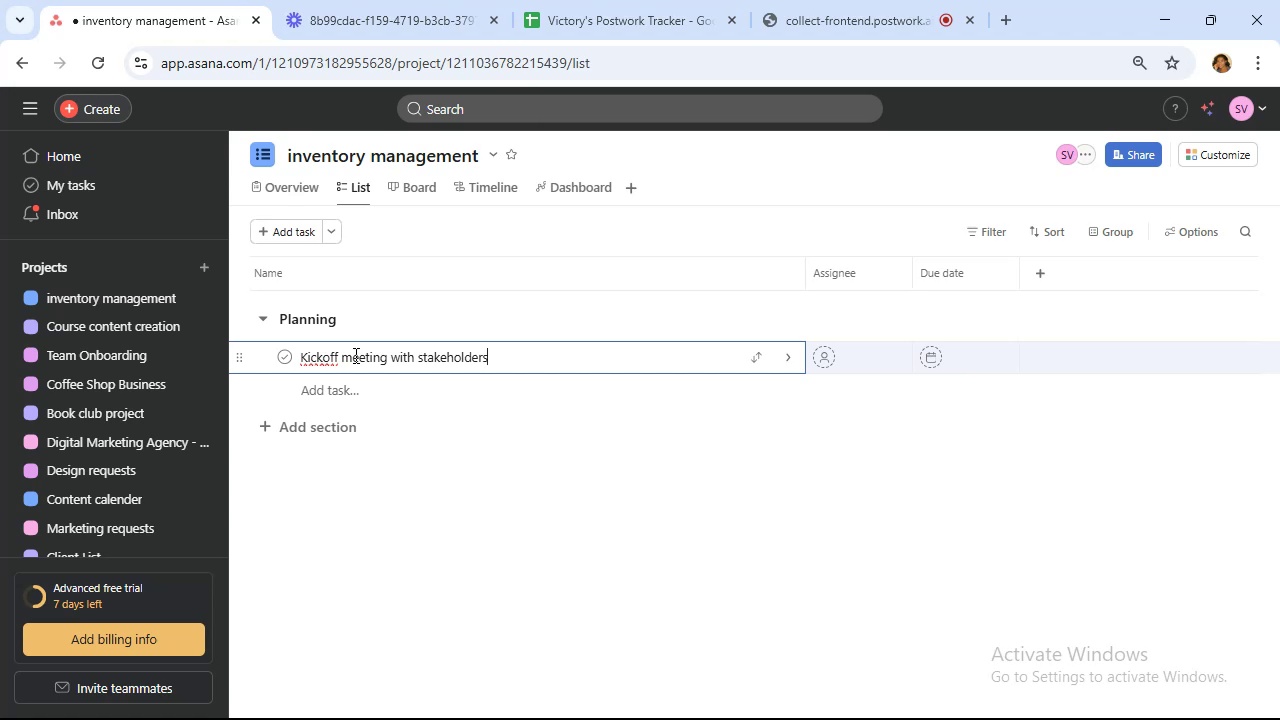 
wait(17.8)
 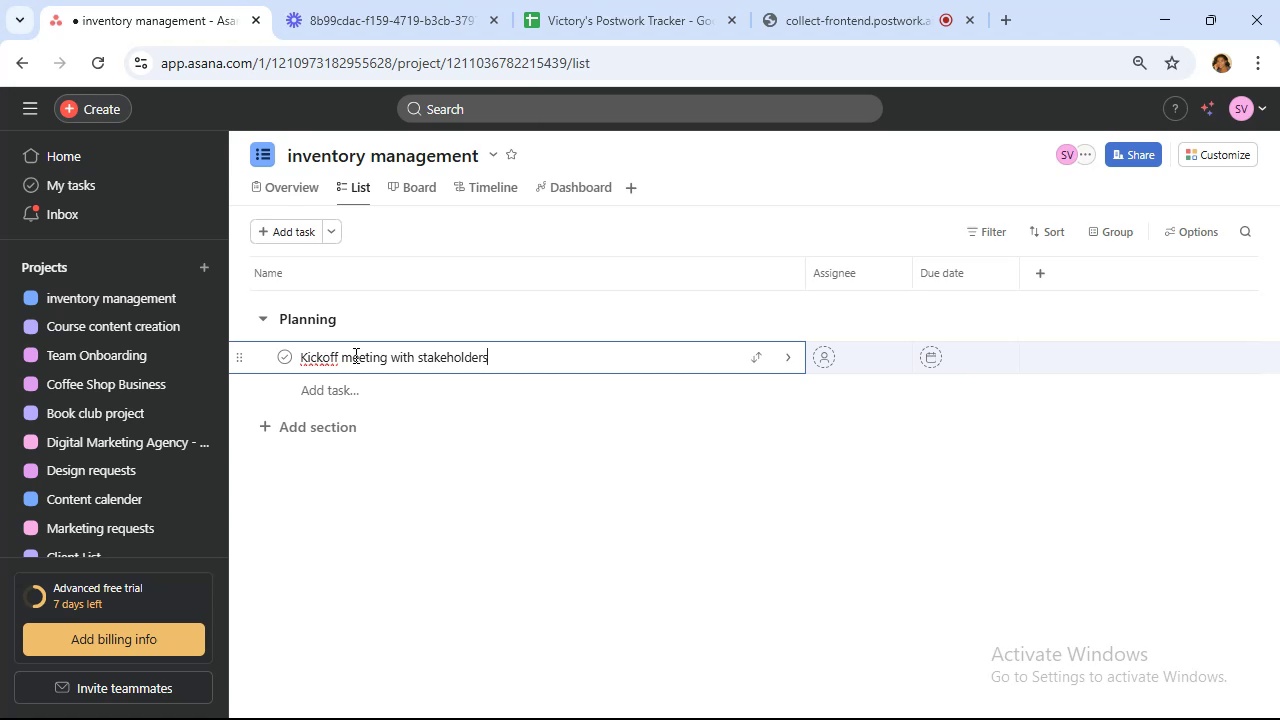 
key(Enter)
 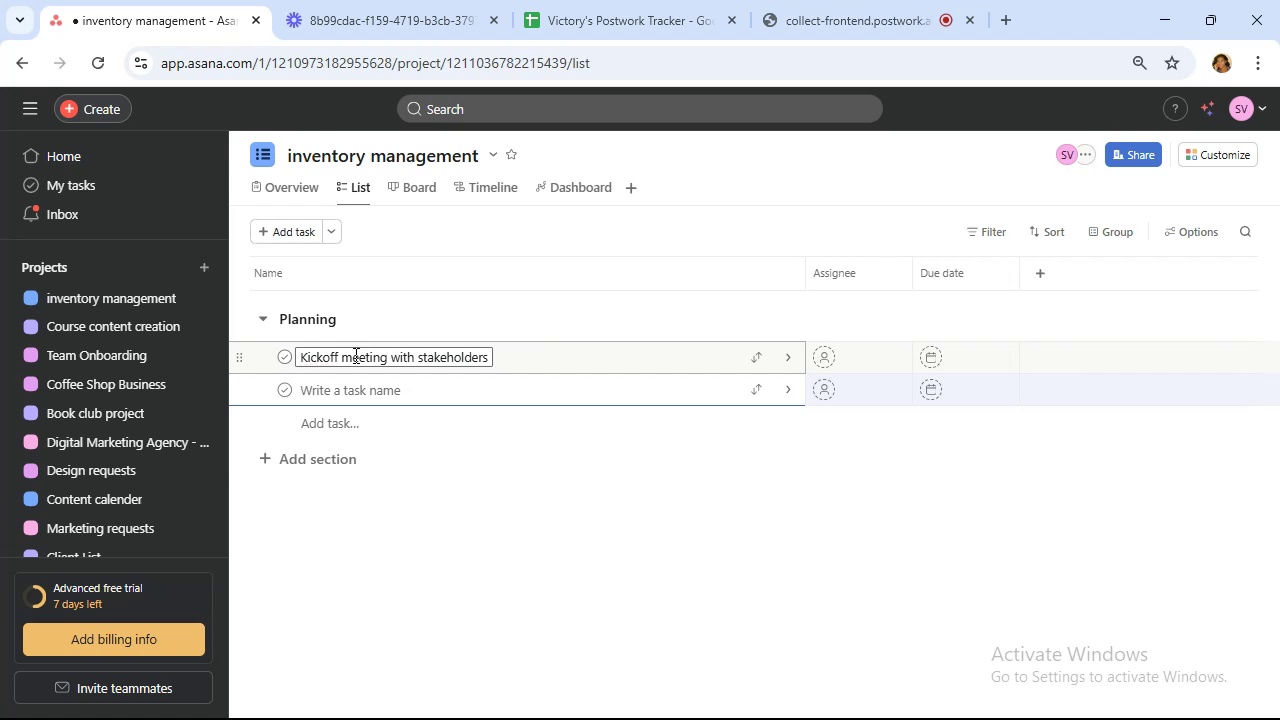 
wait(14.46)
 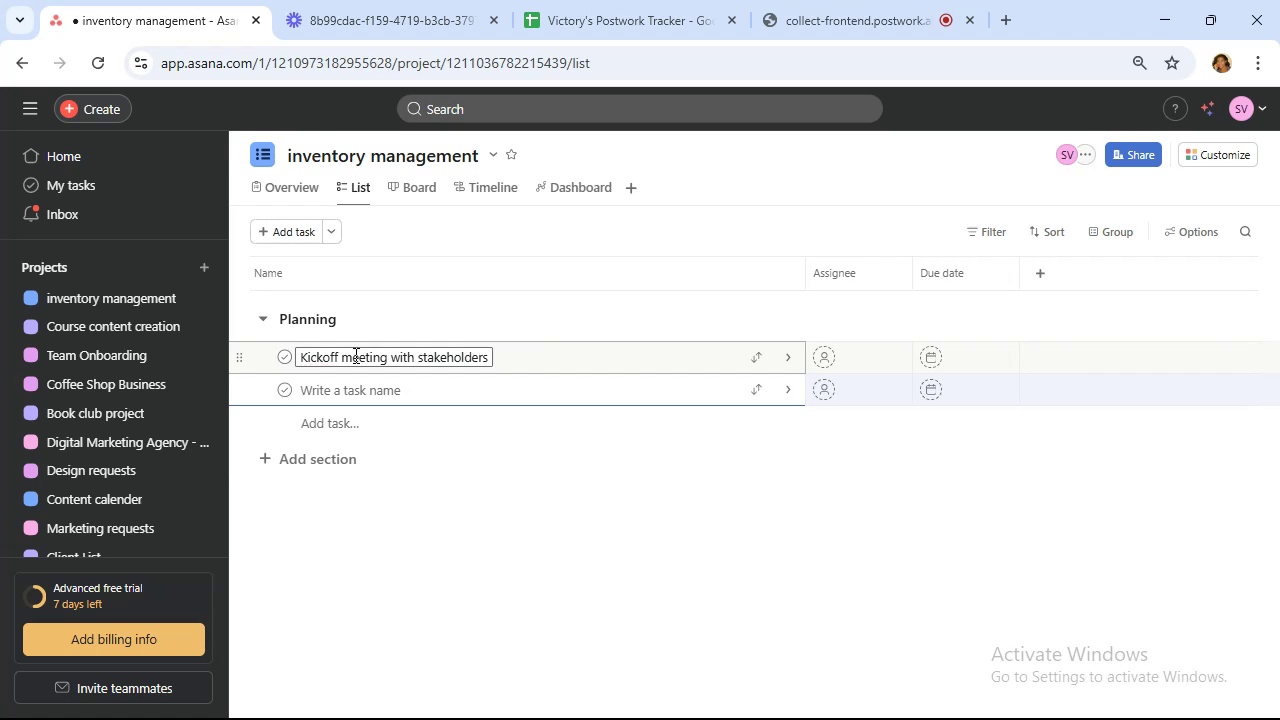 
type(Map current inventory processes)
 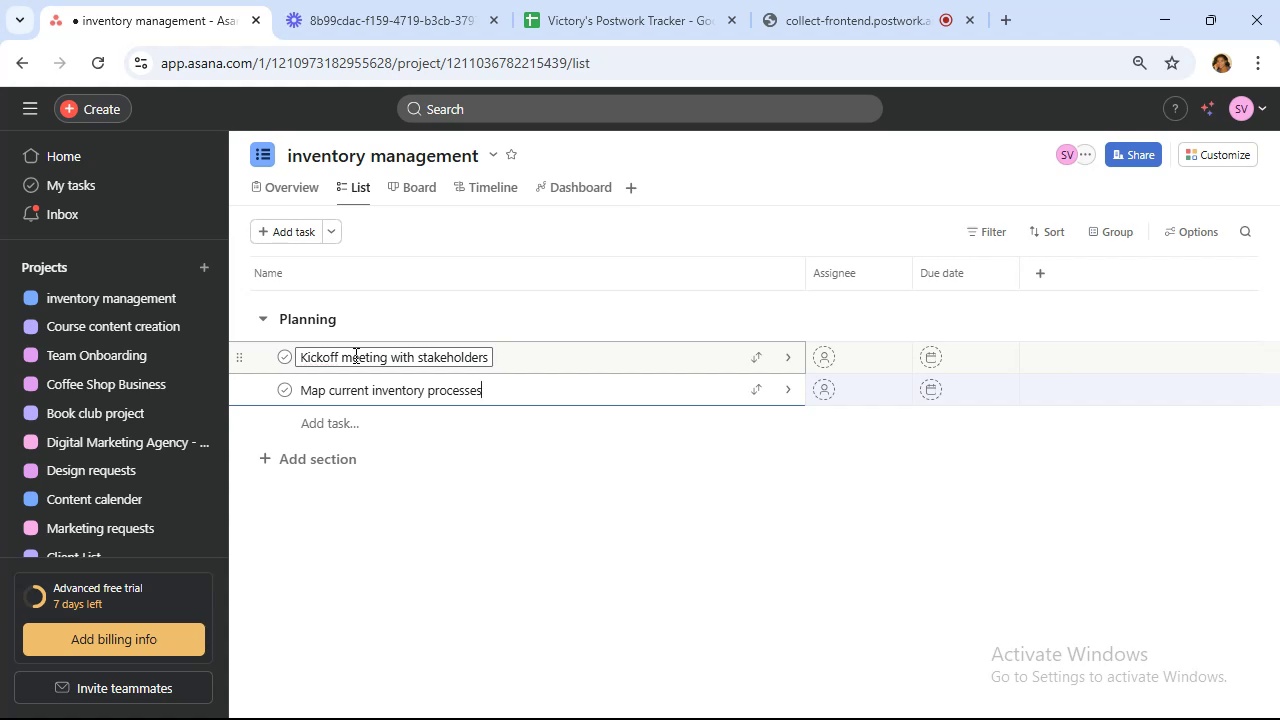 
wait(8.6)
 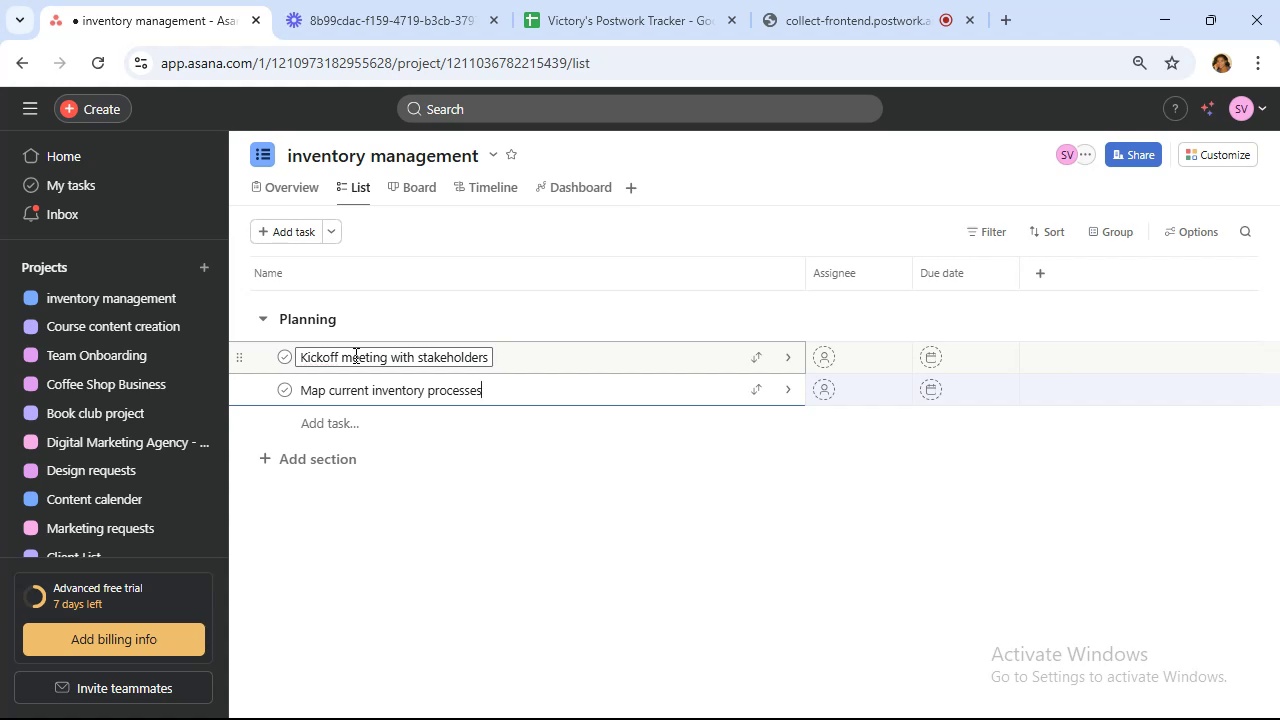 
key(Enter)
 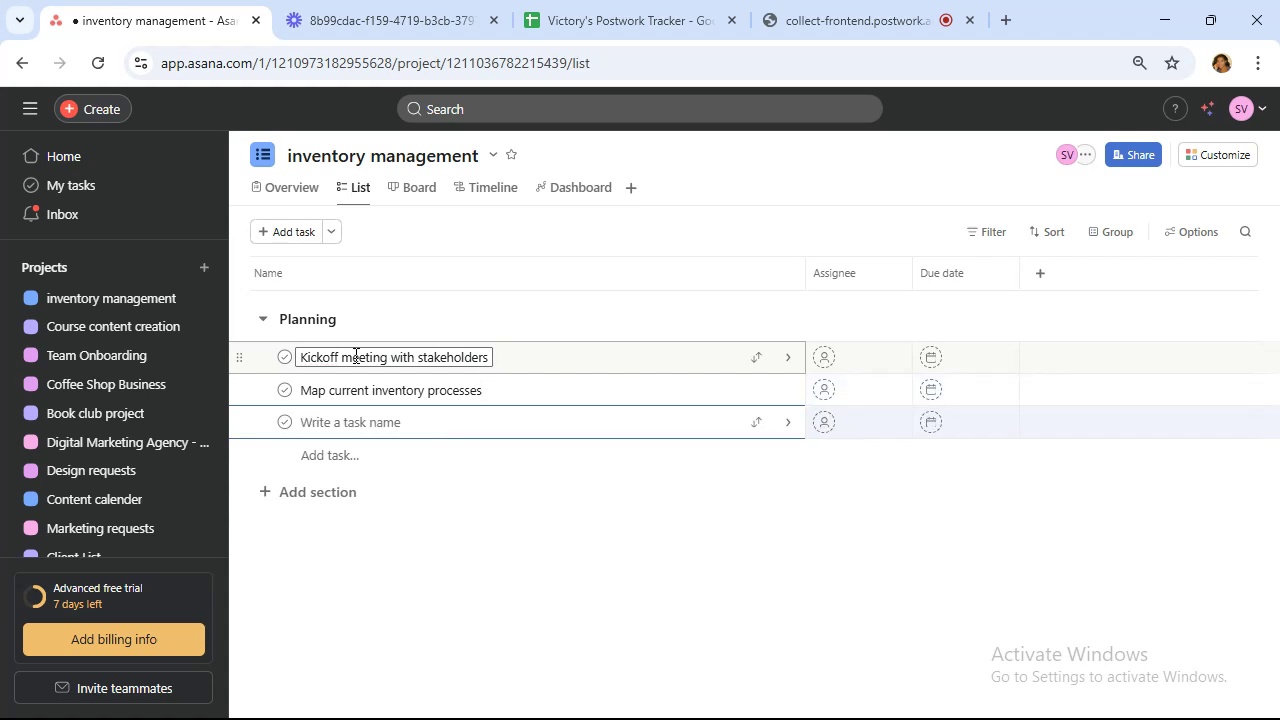 
type(Identu)
key(Backspace)
type(ify pain points & bottlenects)
key(Backspace)
key(Backspace)
type(ks)
 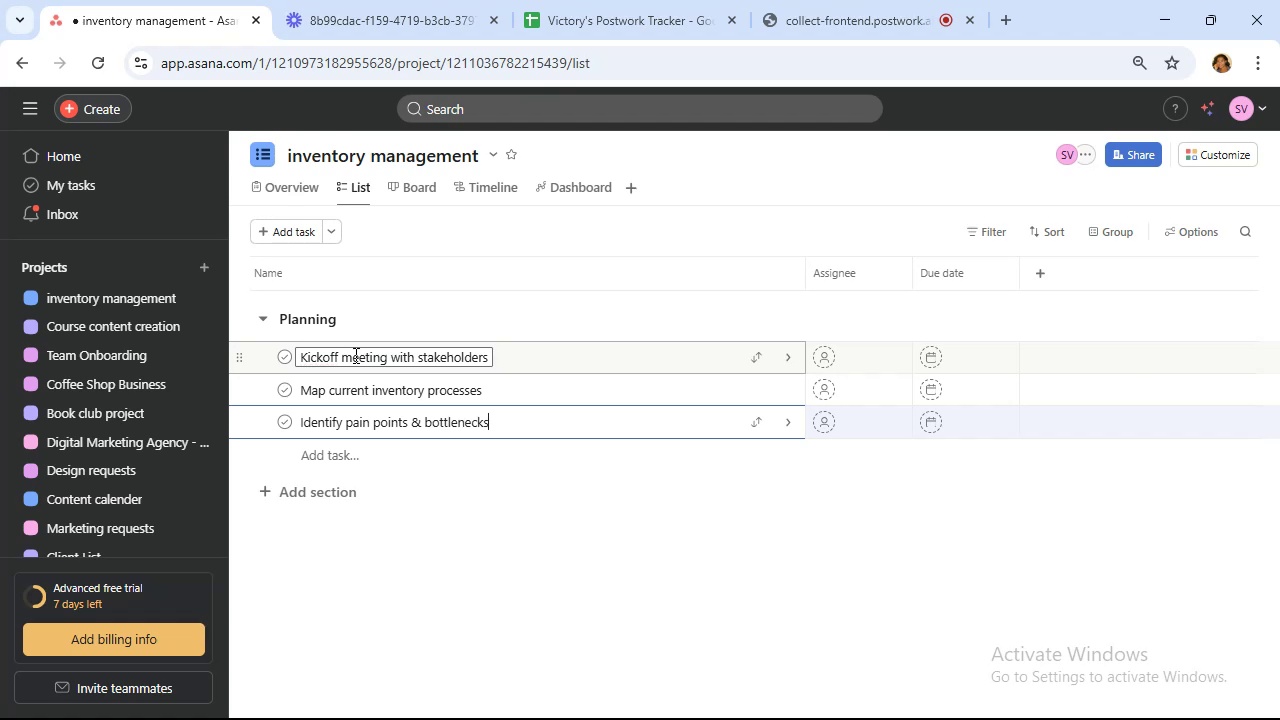 
key(Enter)
 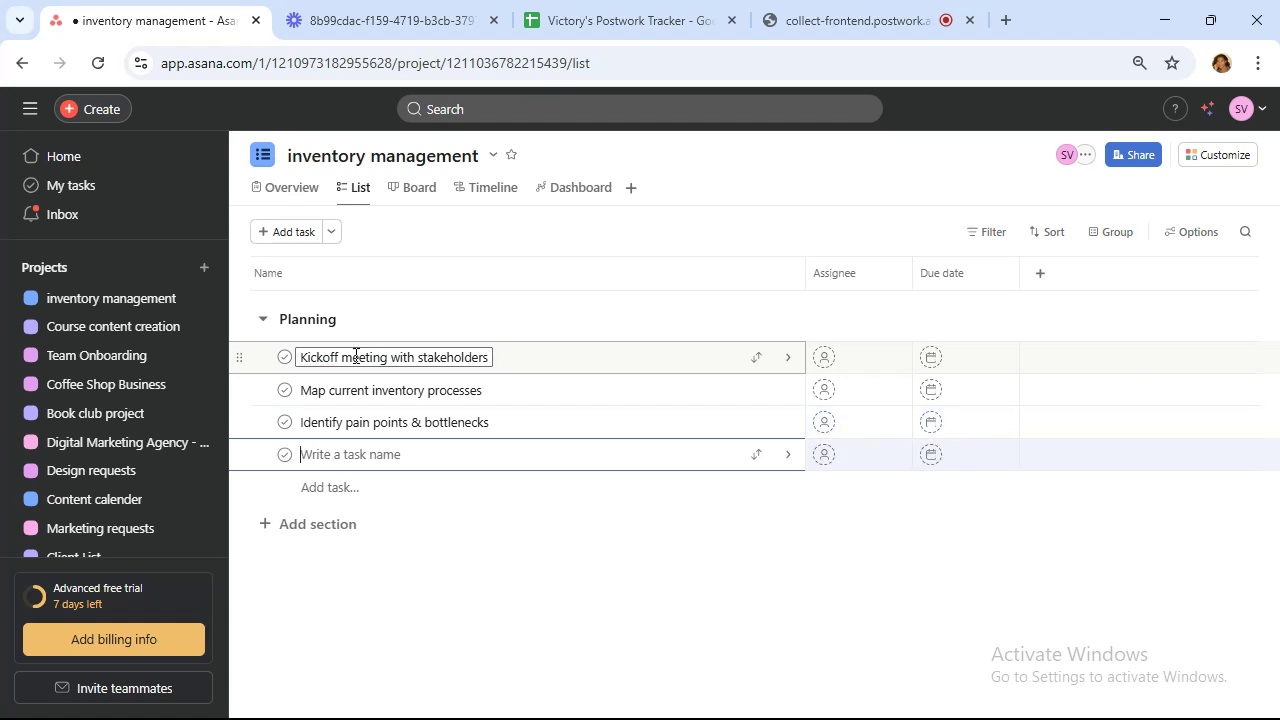 
type(Define sytem requirements & features)
 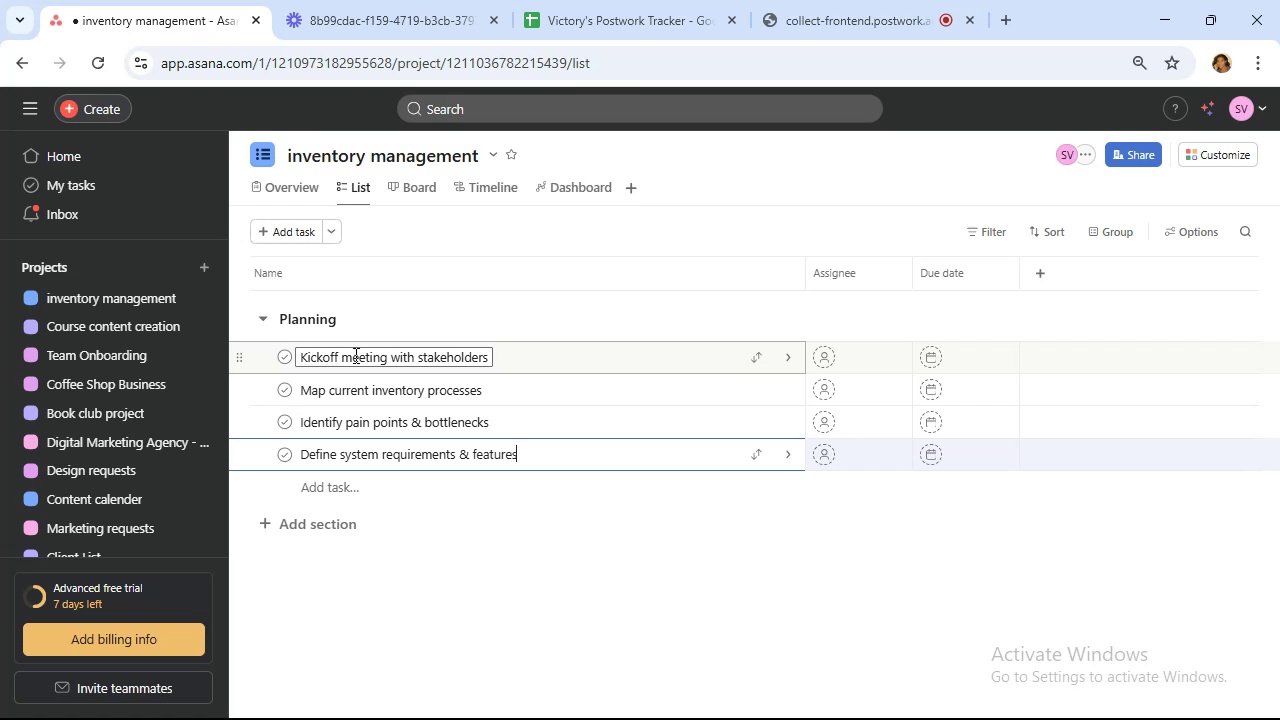 
key(Enter)
 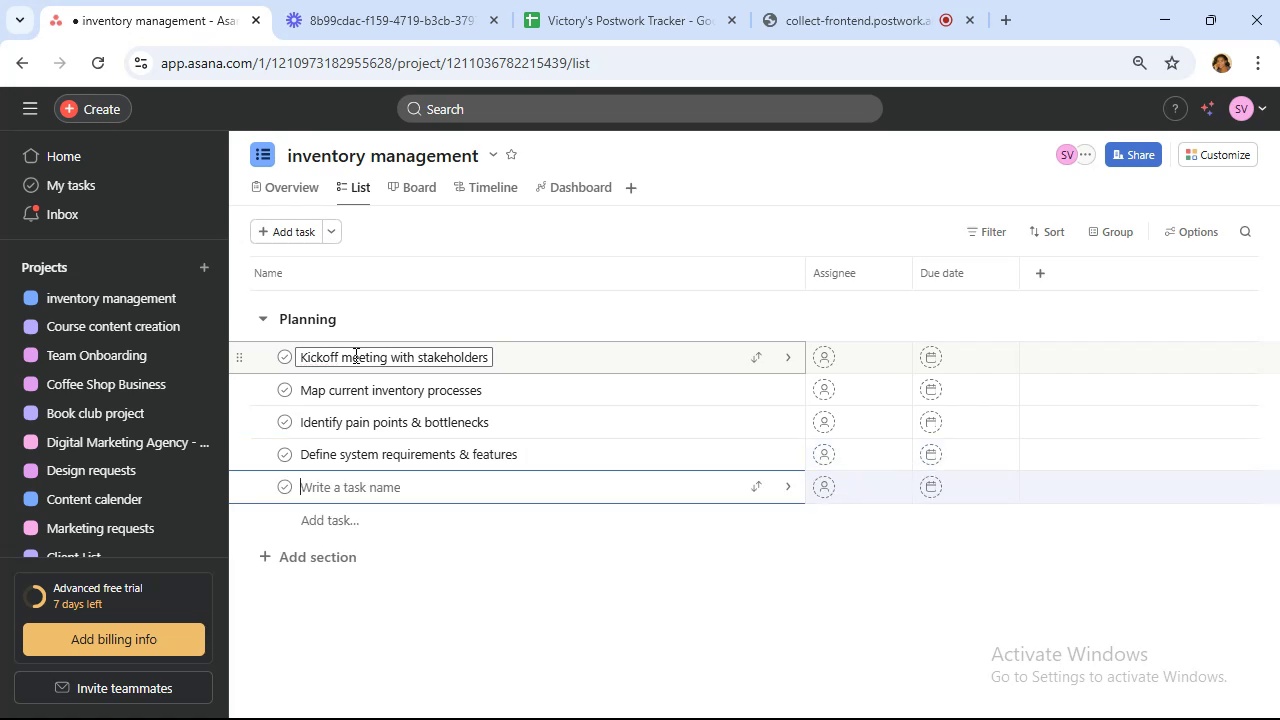 
type(Create initial project pln & timeline)
 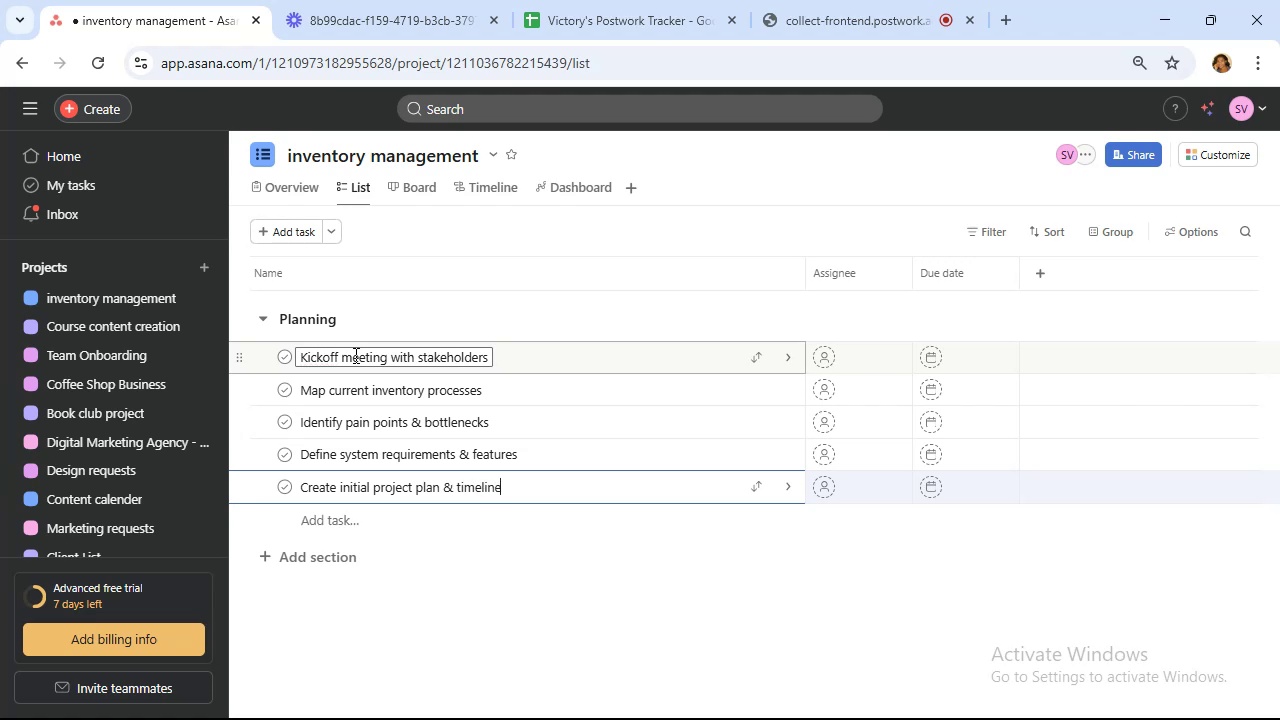 
wait(9.58)
 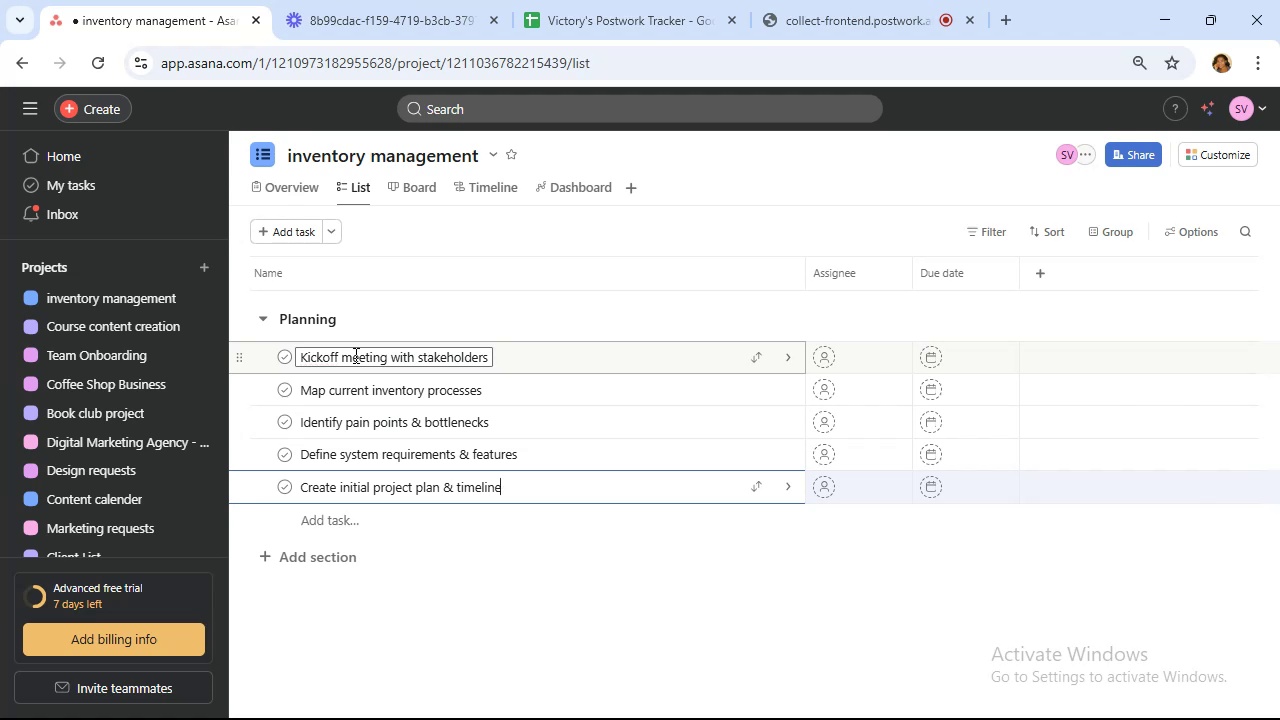 
left_click([1214, 161])
 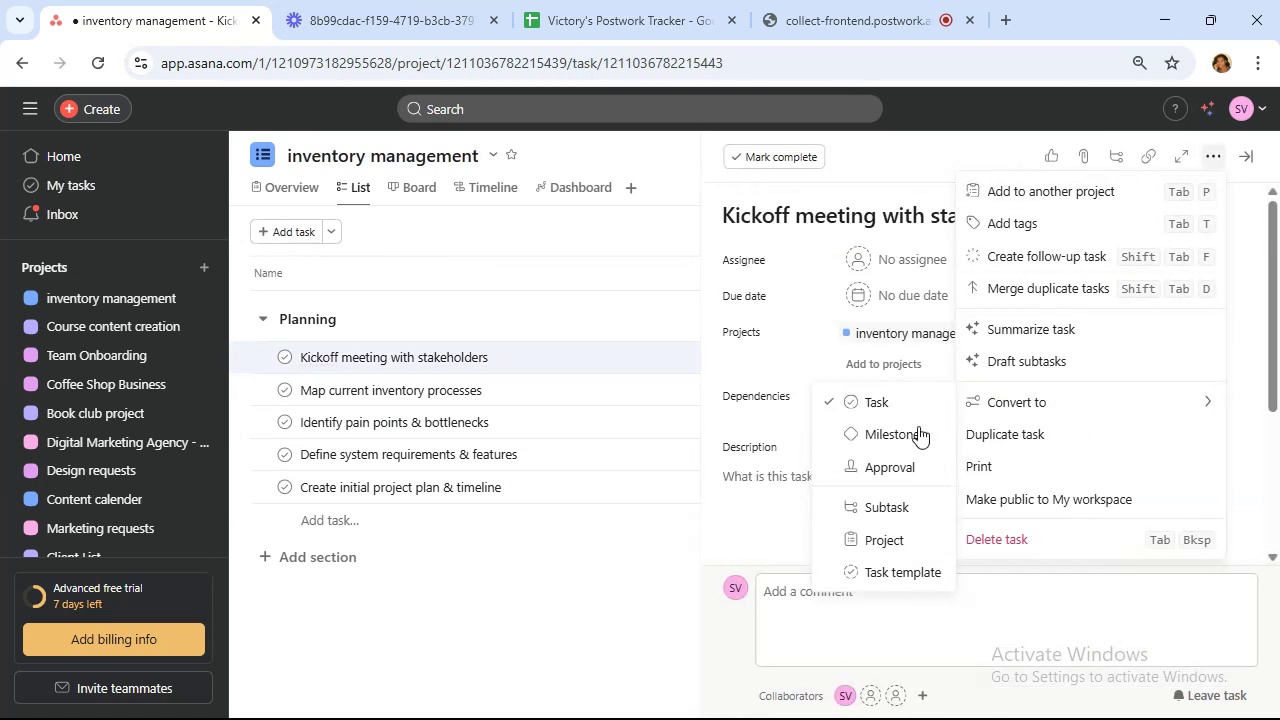 
left_click([903, 424])
 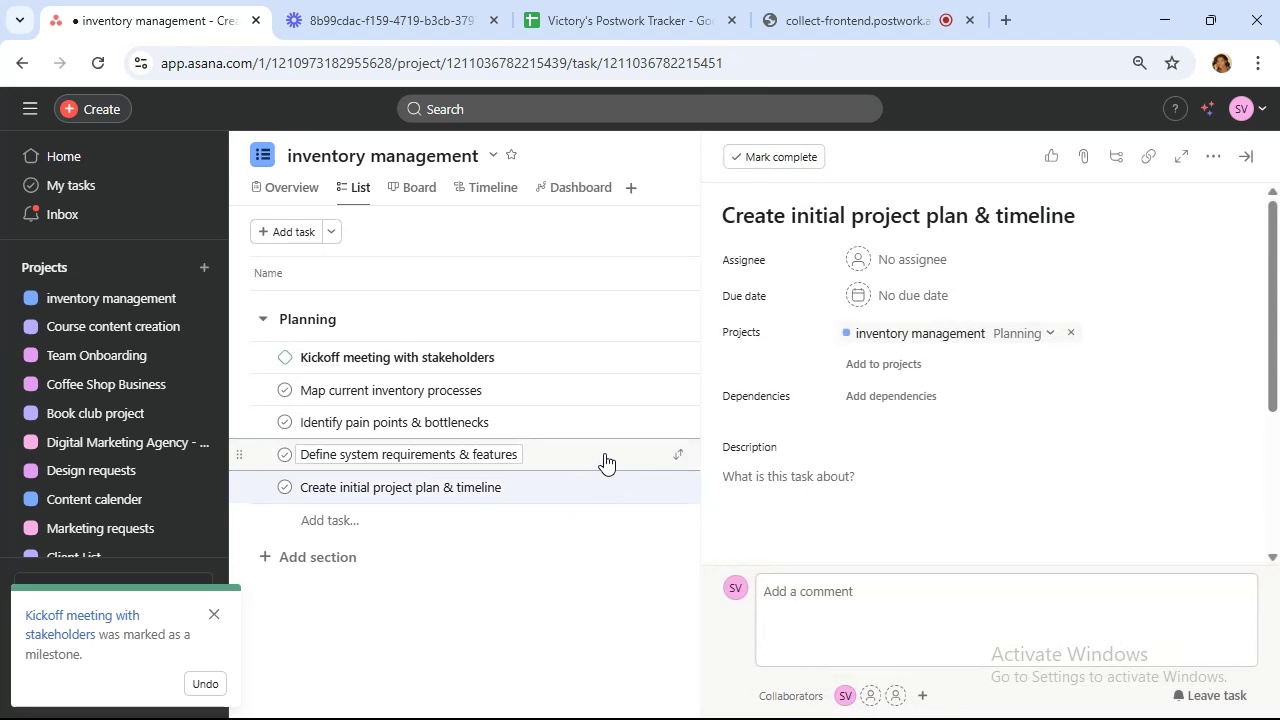 
wait(6.04)
 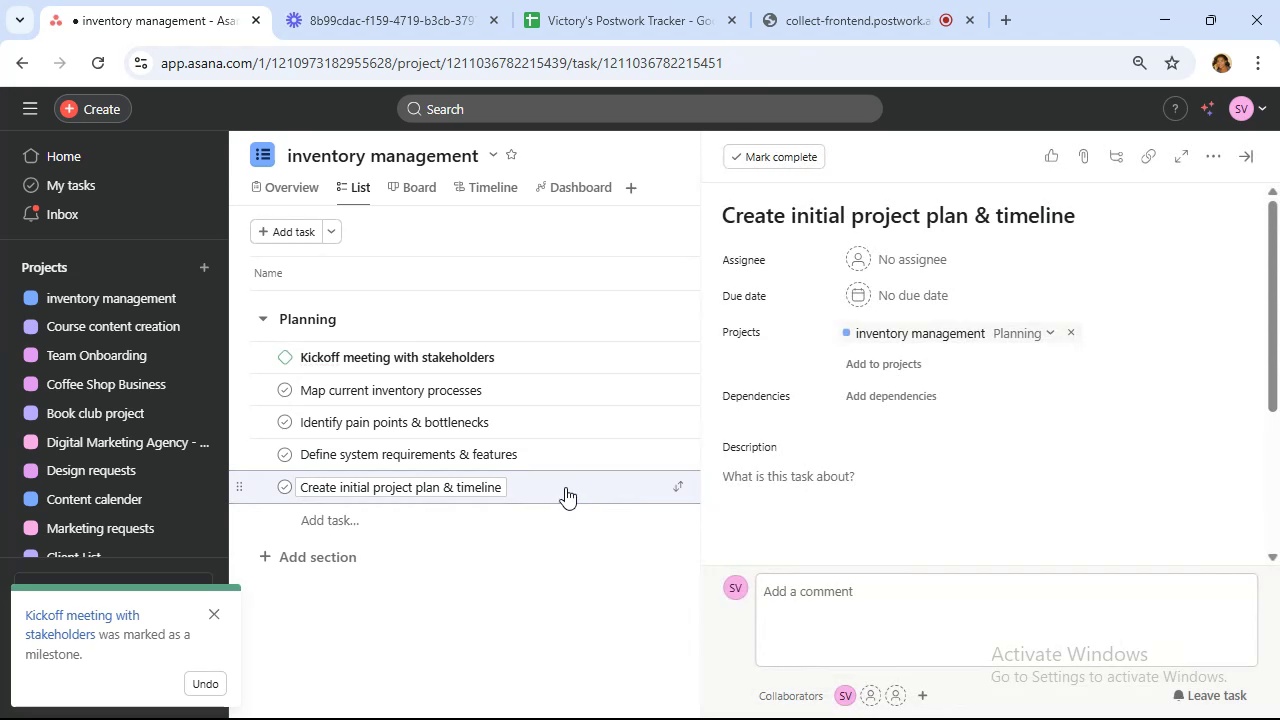 
left_click([1214, 158])
 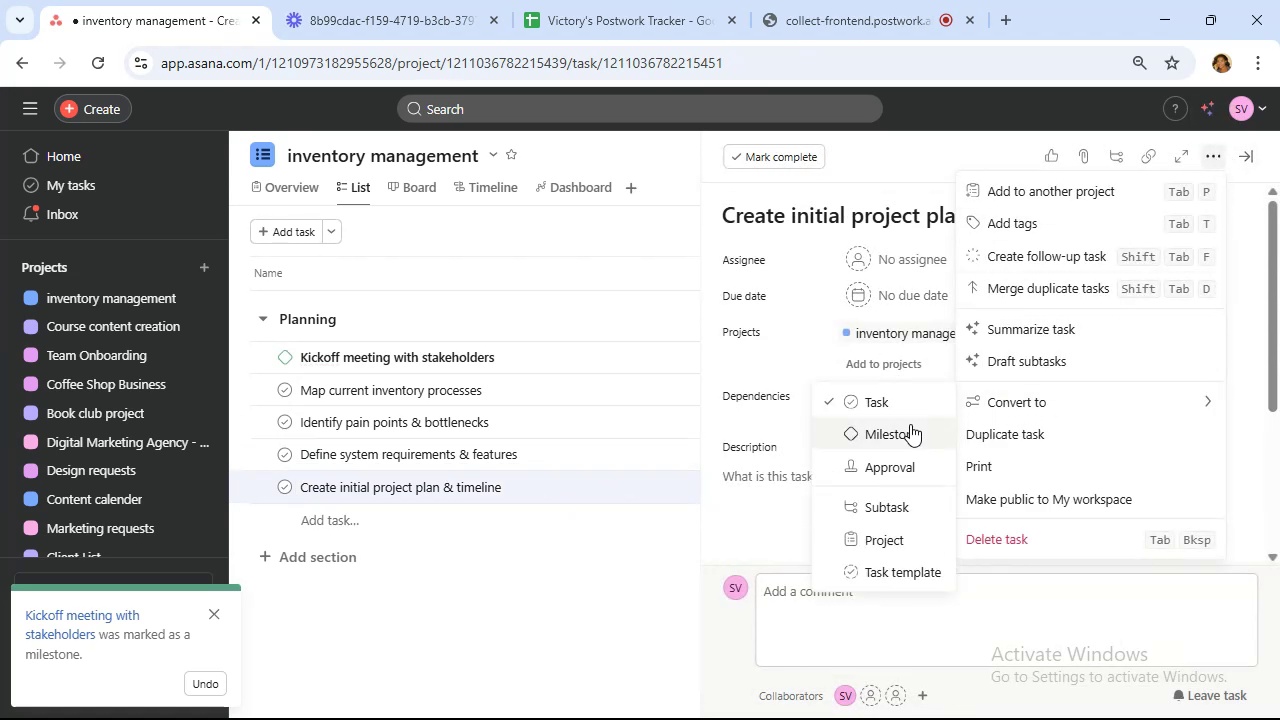 
left_click([883, 437])
 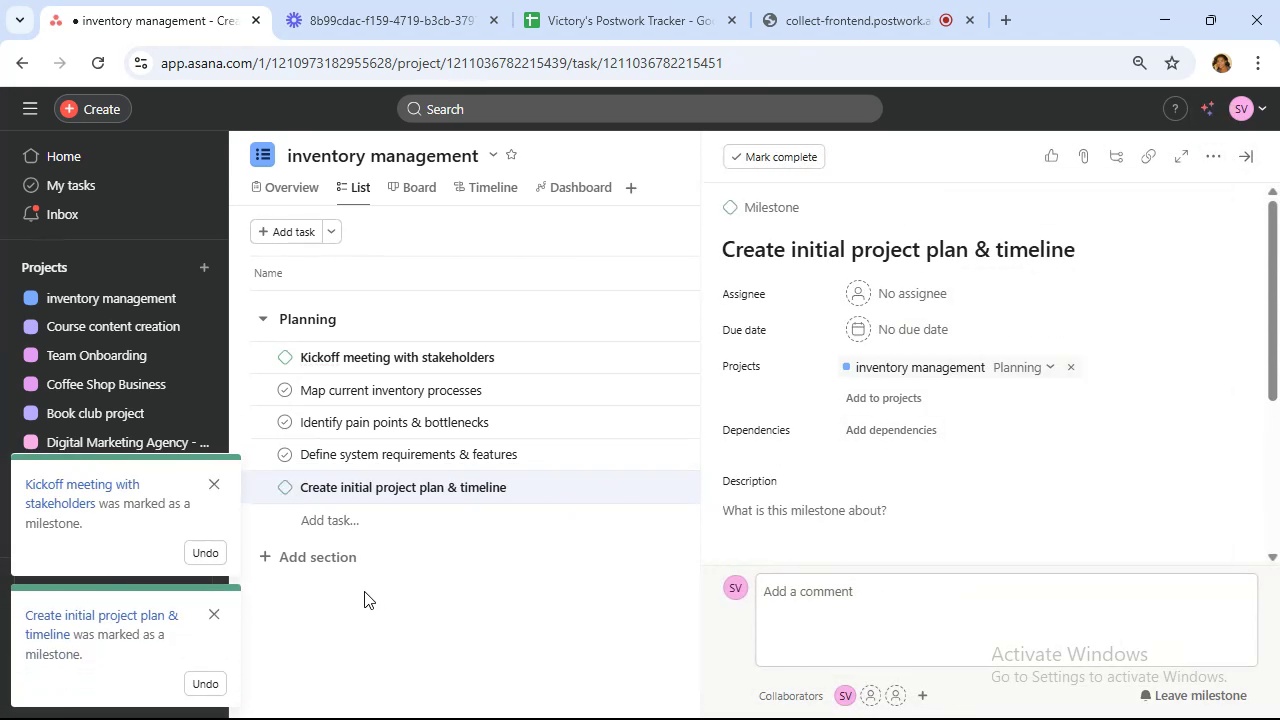 
left_click([331, 561])
 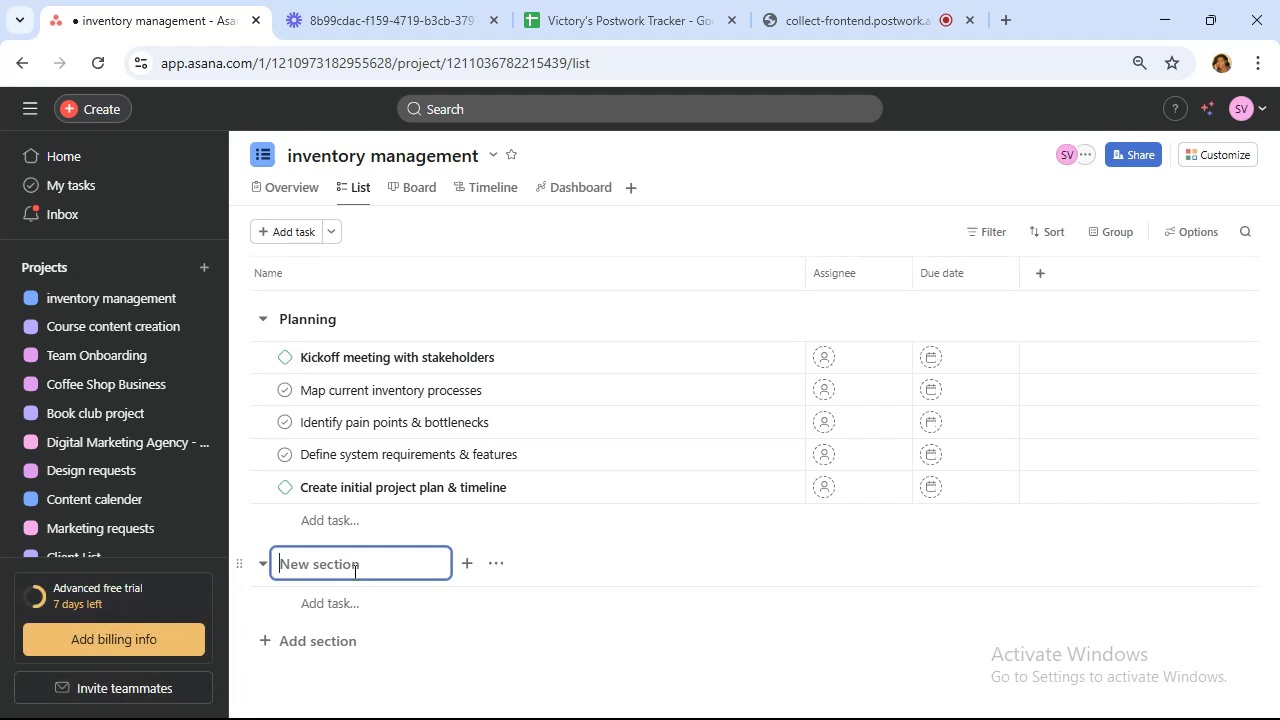 
wait(15.99)
 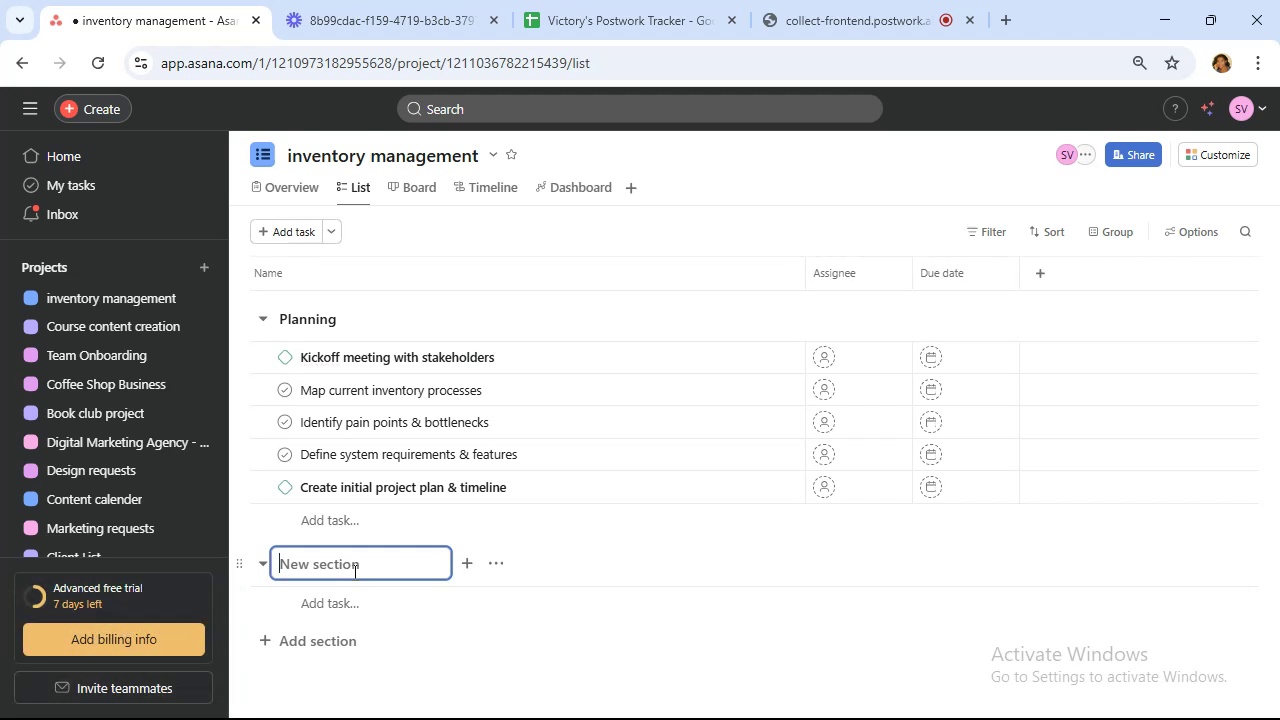 
left_click([923, 399])
 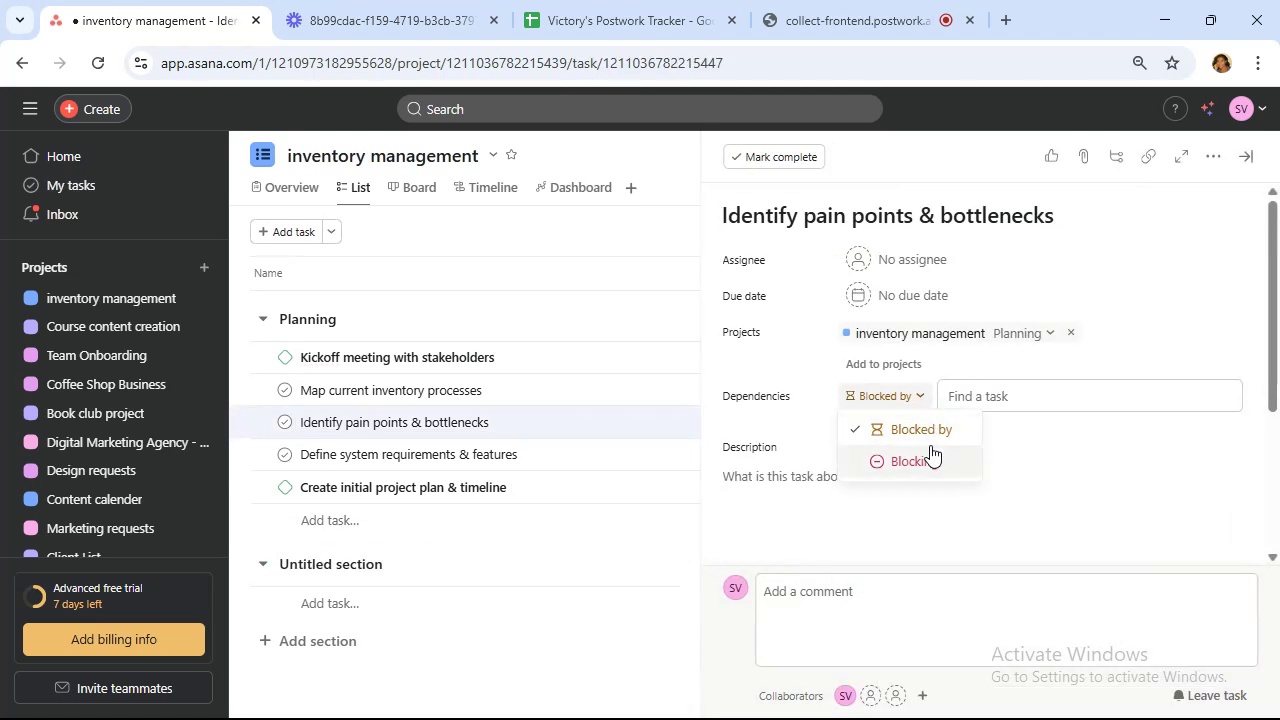 
left_click([931, 454])
 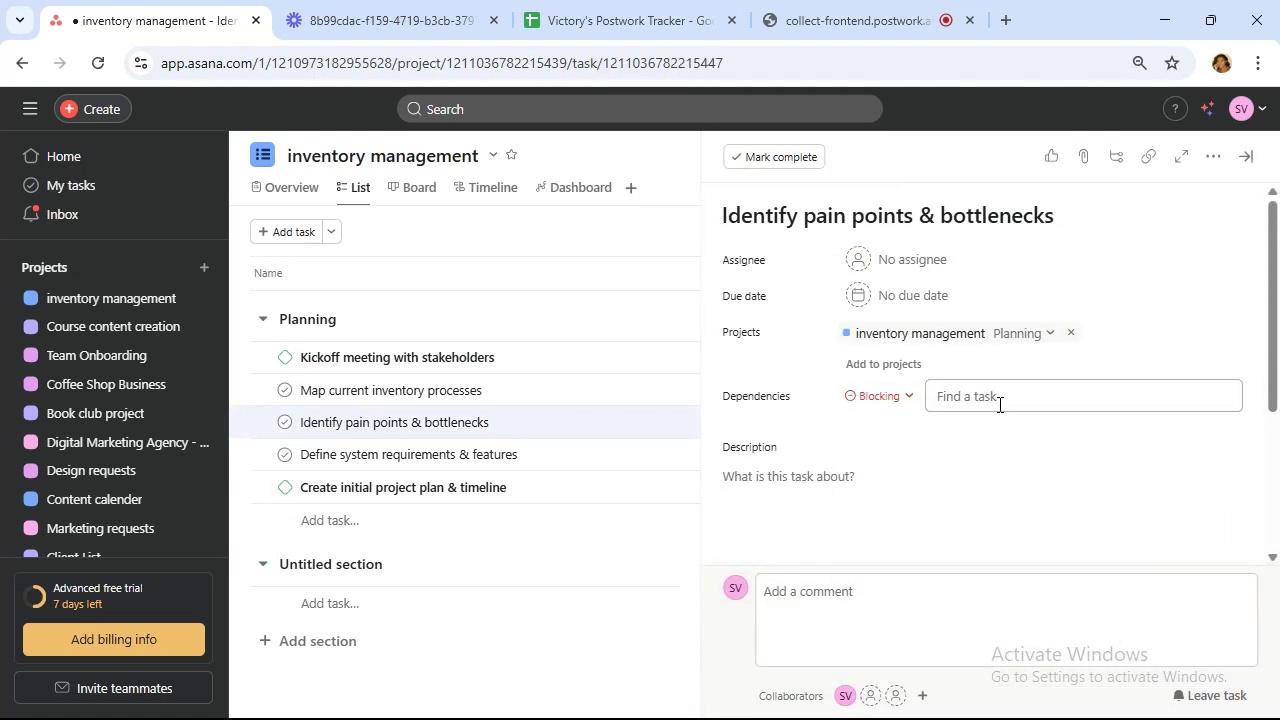 
left_click([1001, 399])
 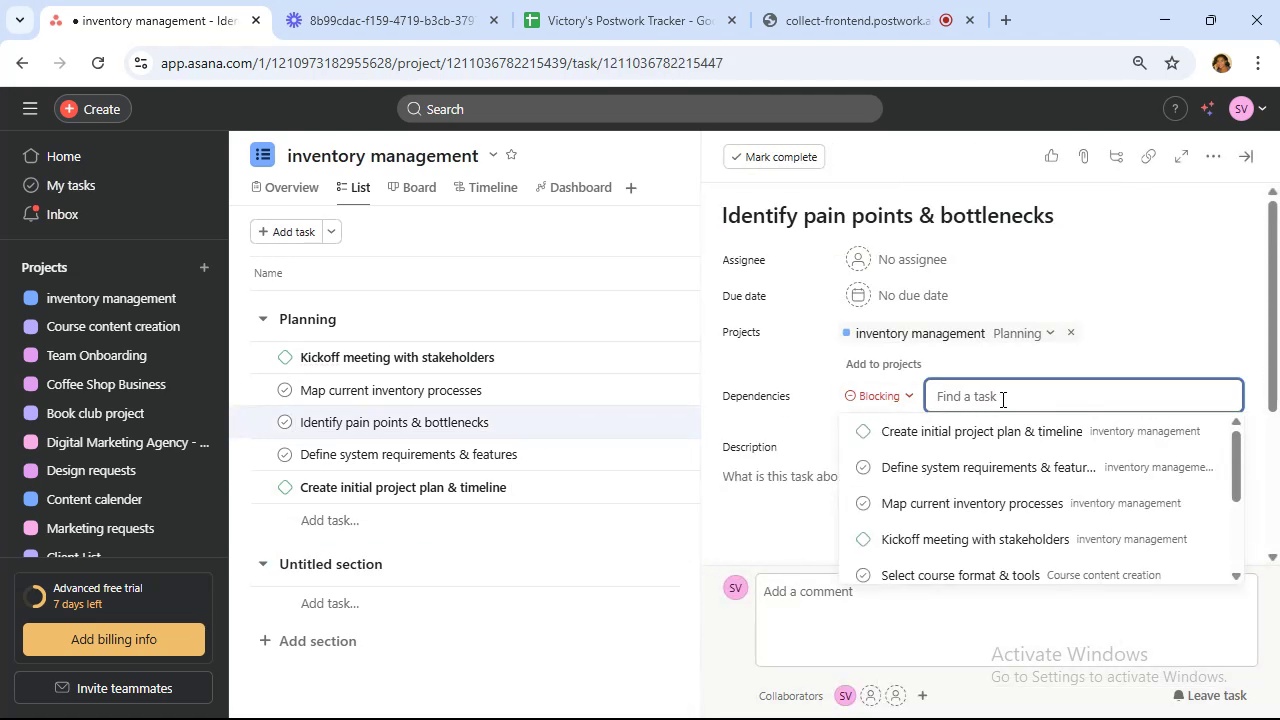 
left_click([1017, 499])
 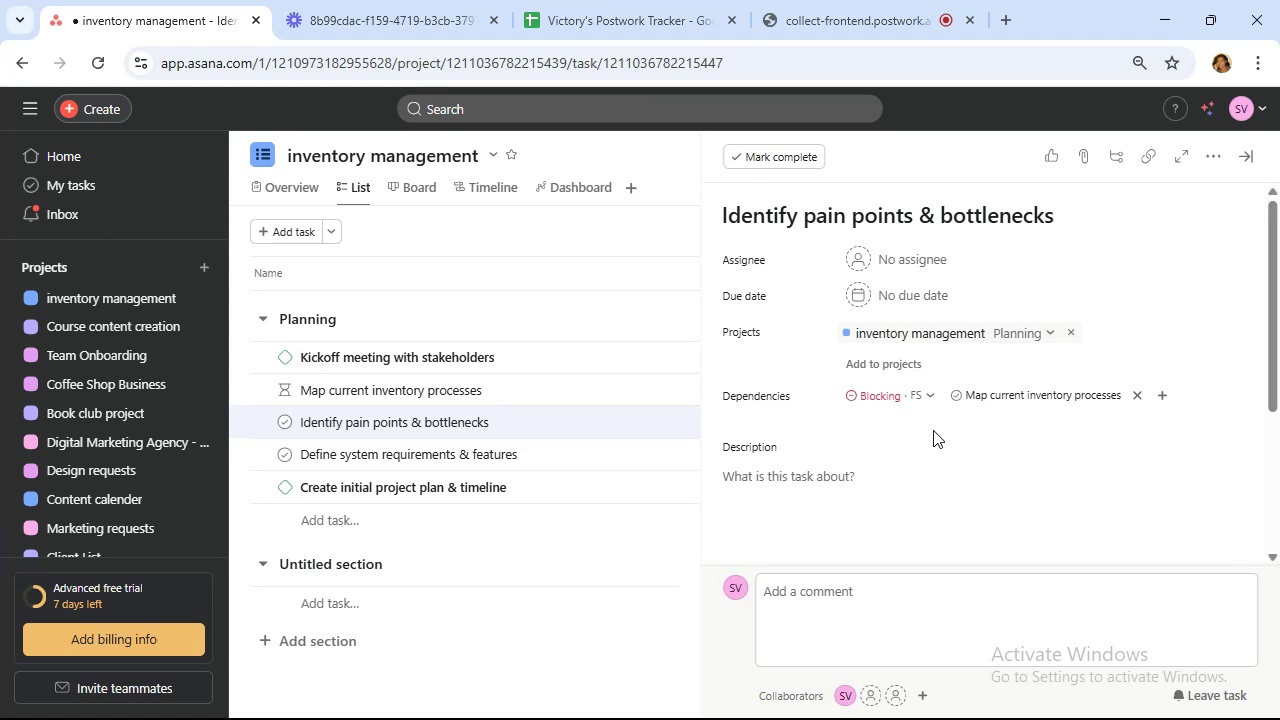 
wait(14.07)
 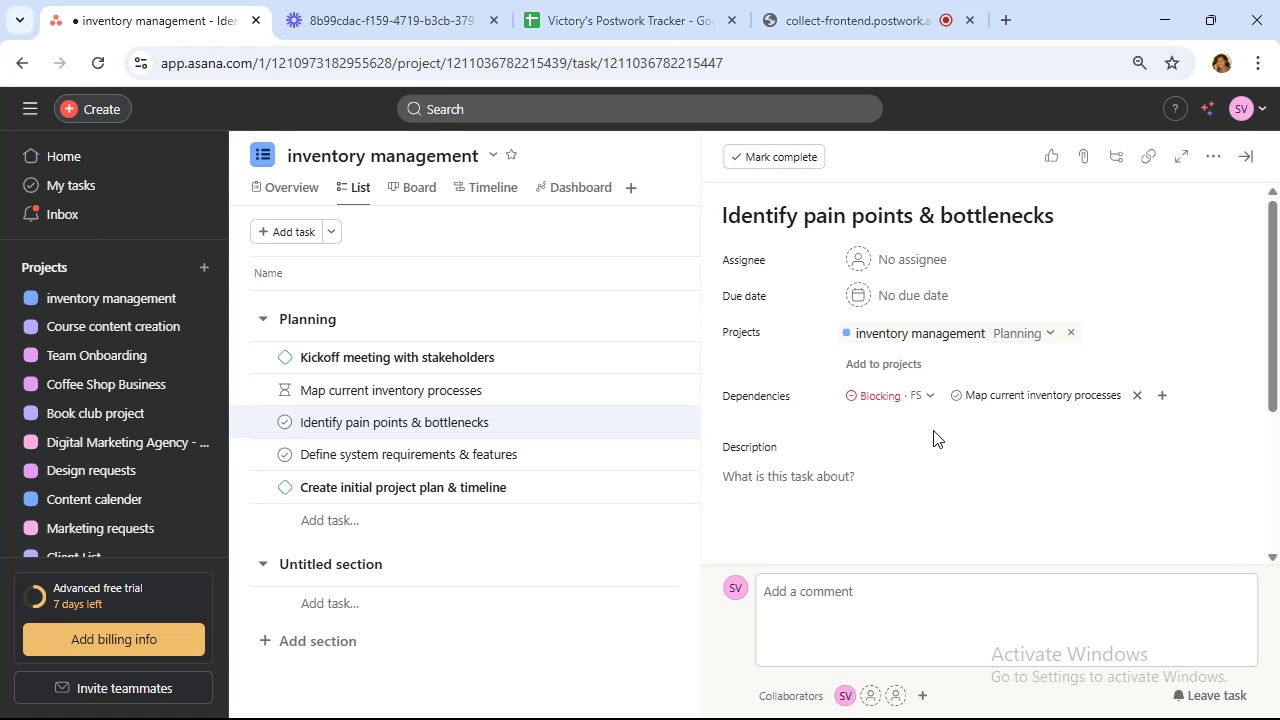 
left_click([585, 471])
 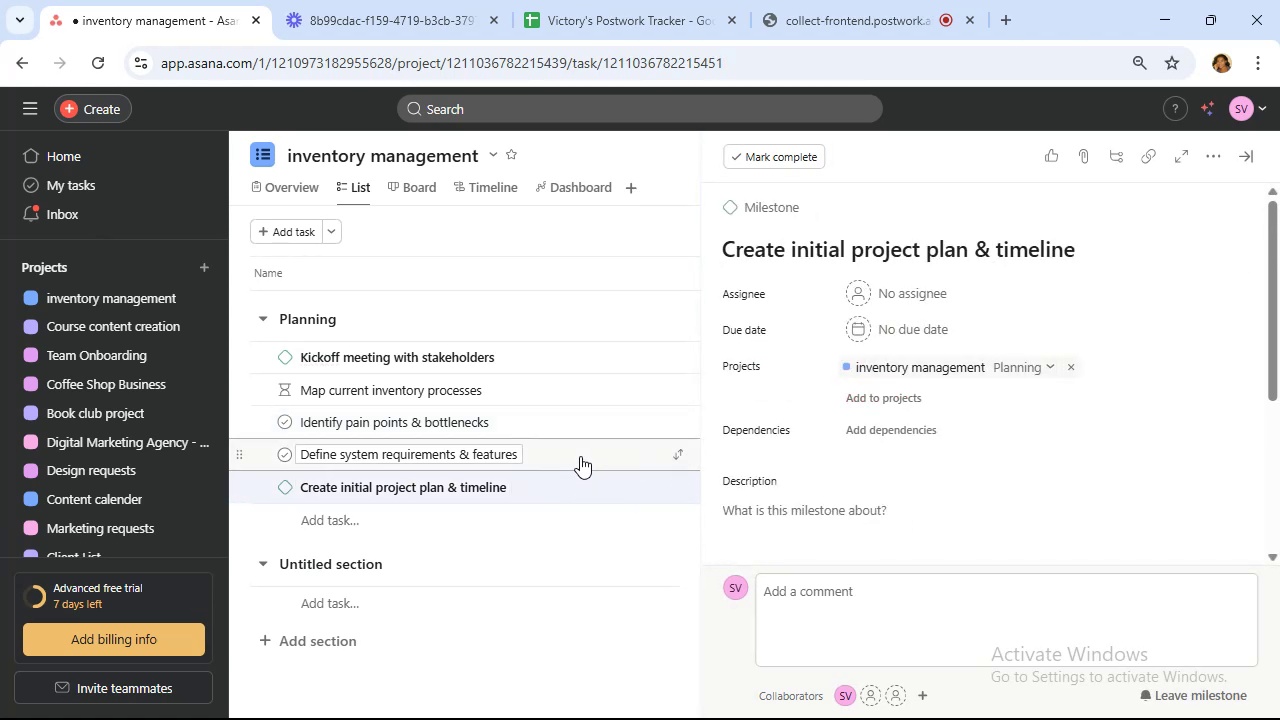 
left_click([578, 450])
 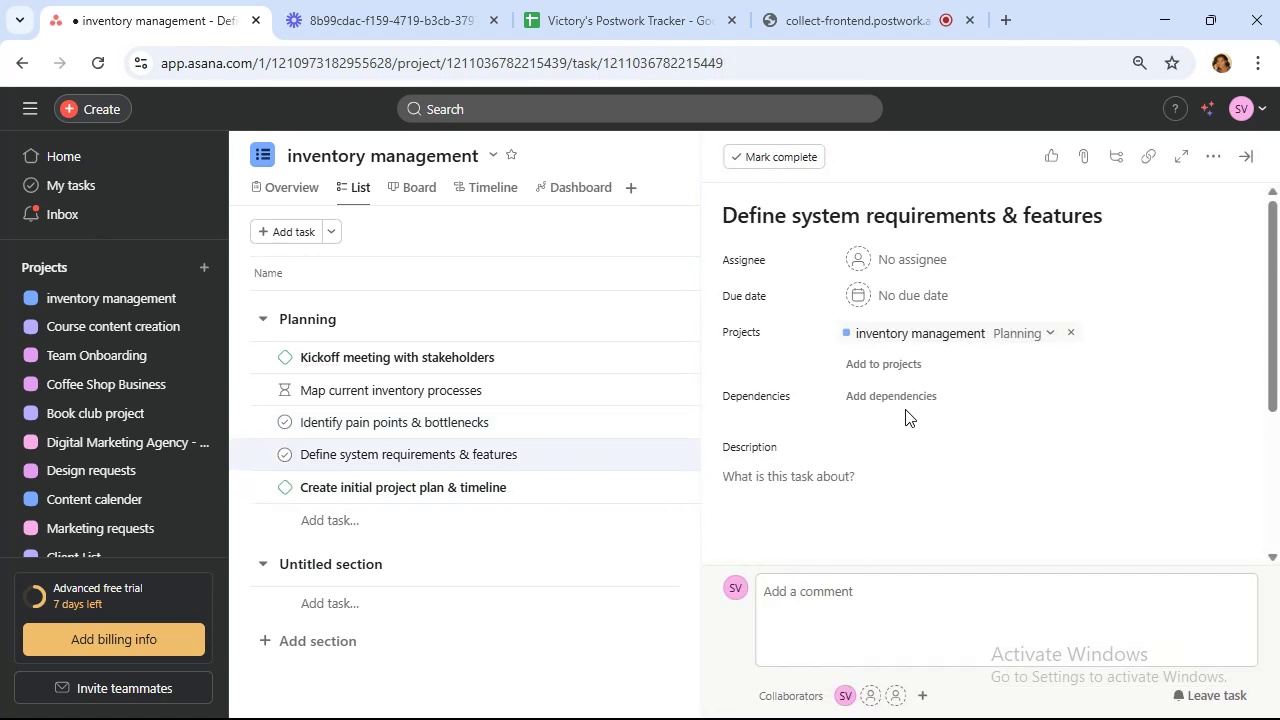 
double_click([903, 398])
 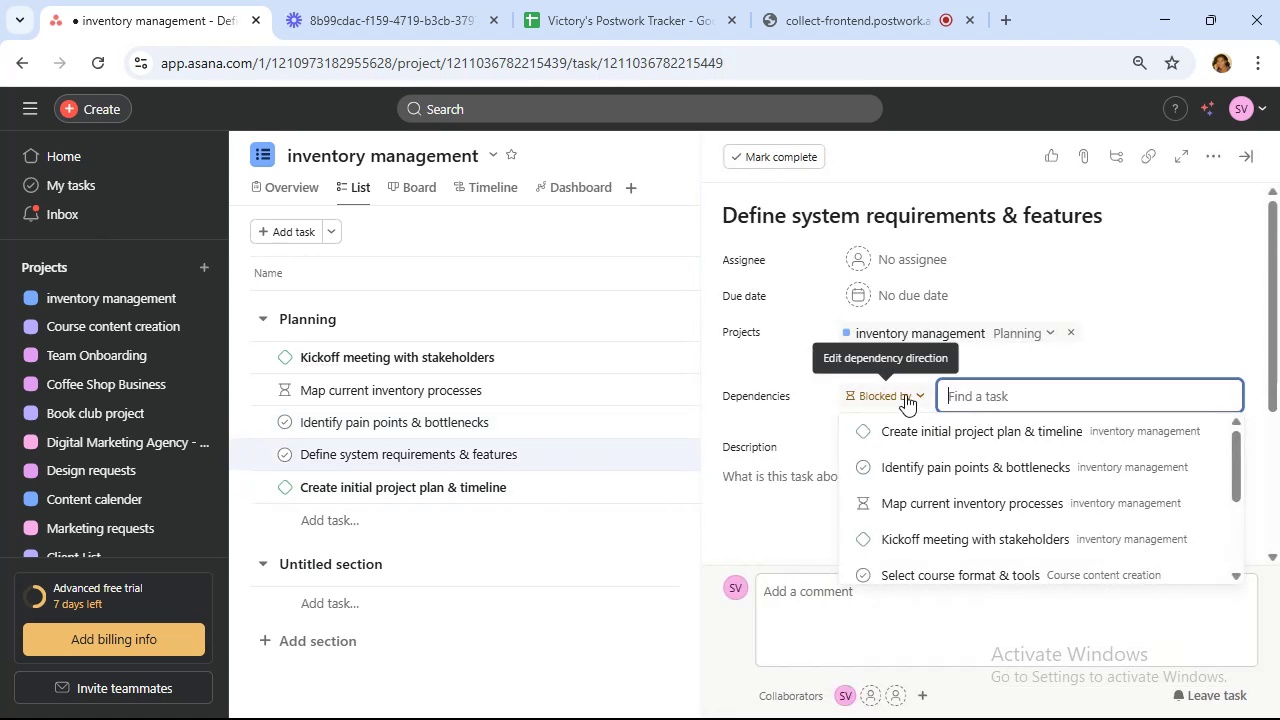 
left_click([906, 391])
 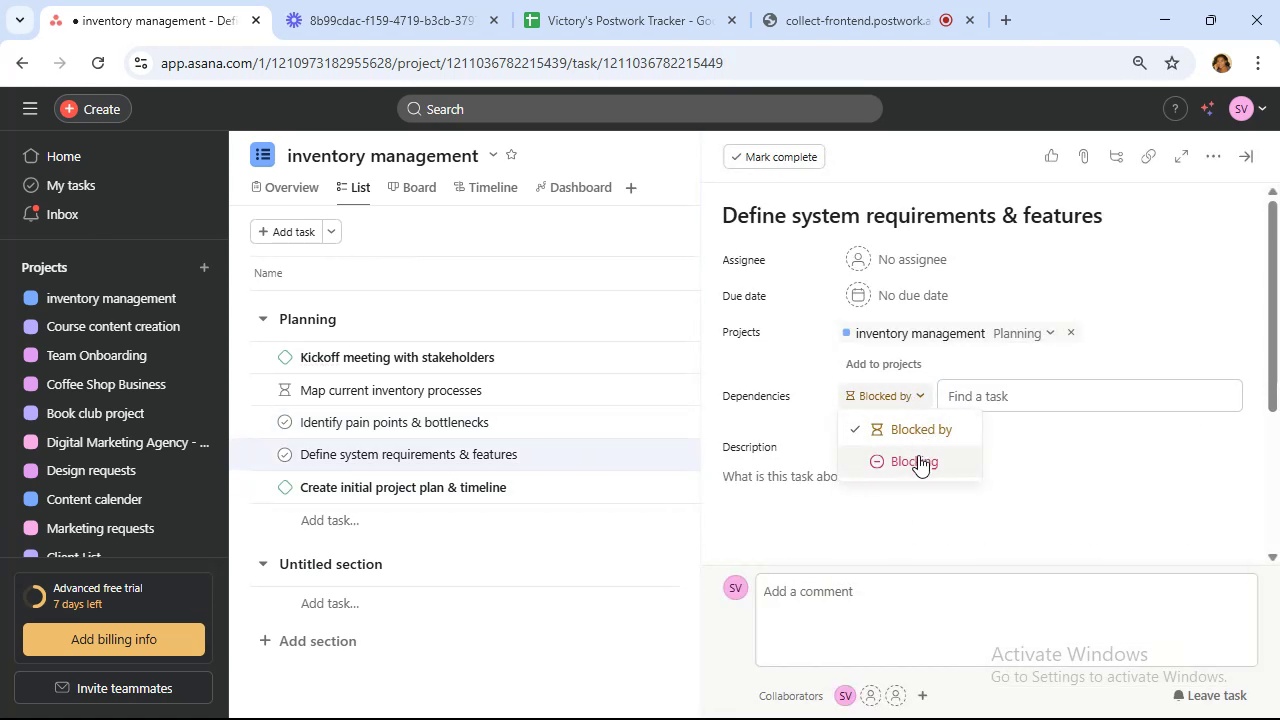 
left_click([918, 458])
 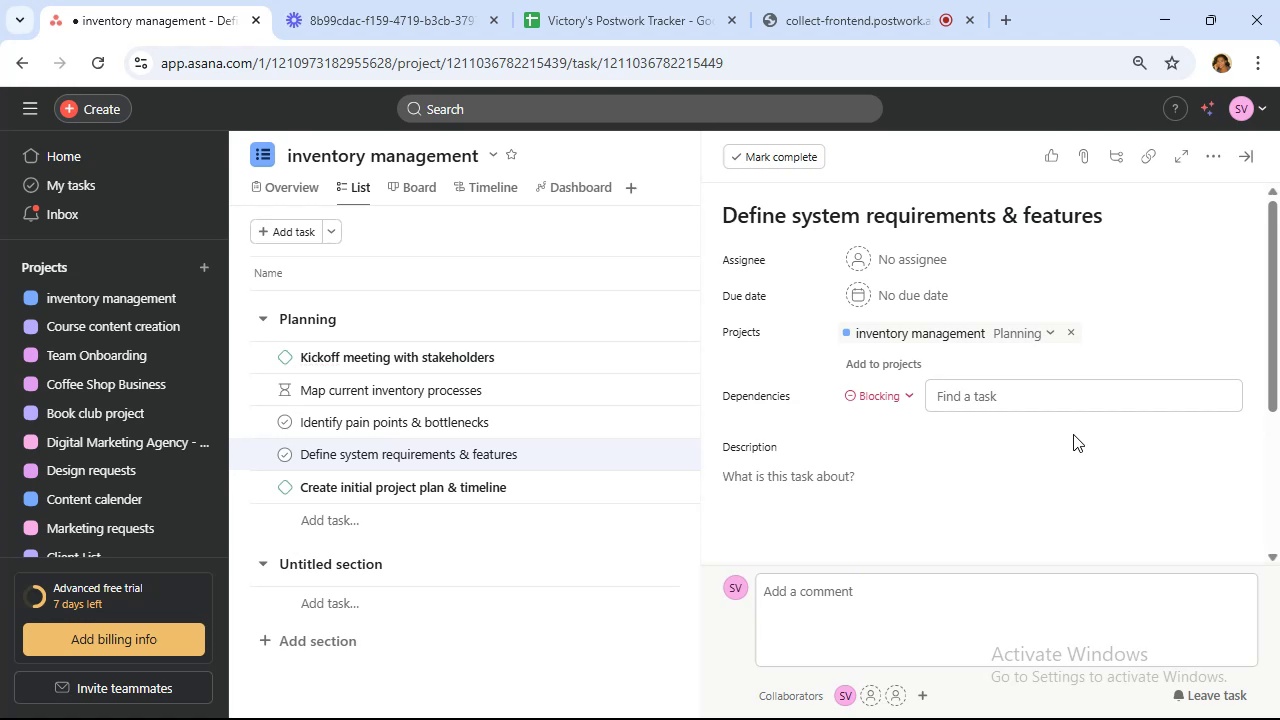 
wait(56.03)
 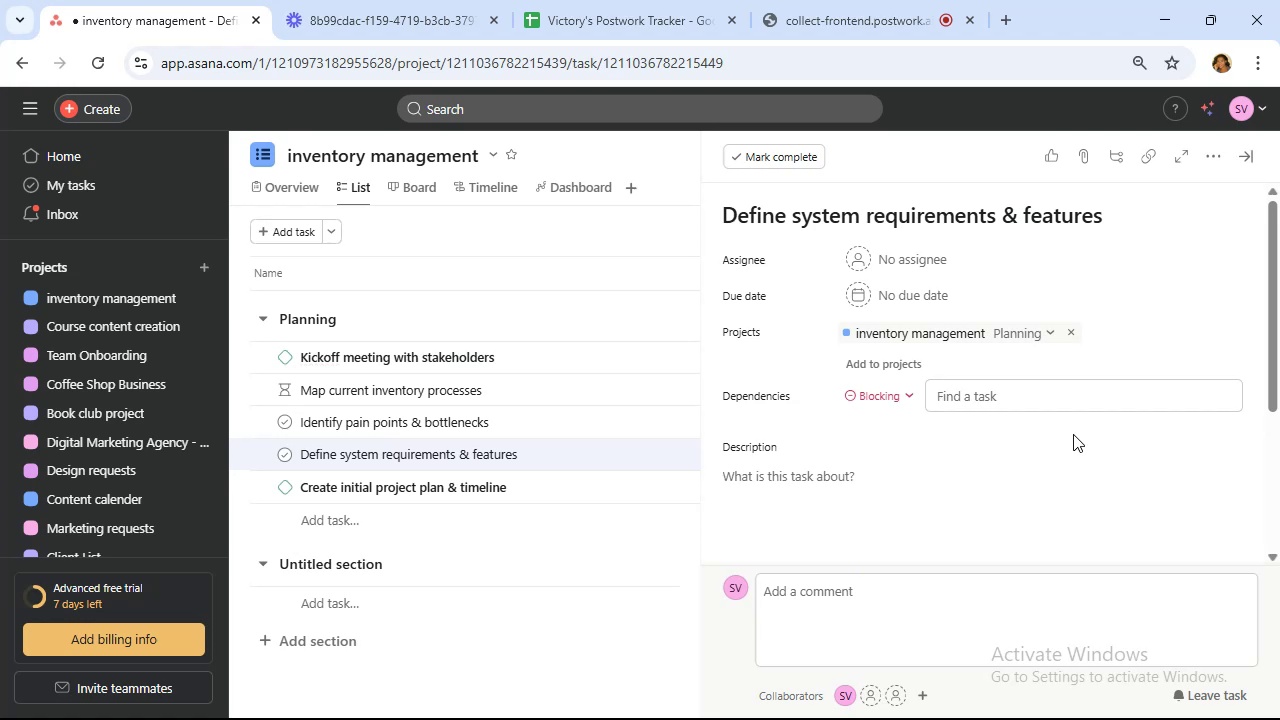 
left_click([1082, 383])
 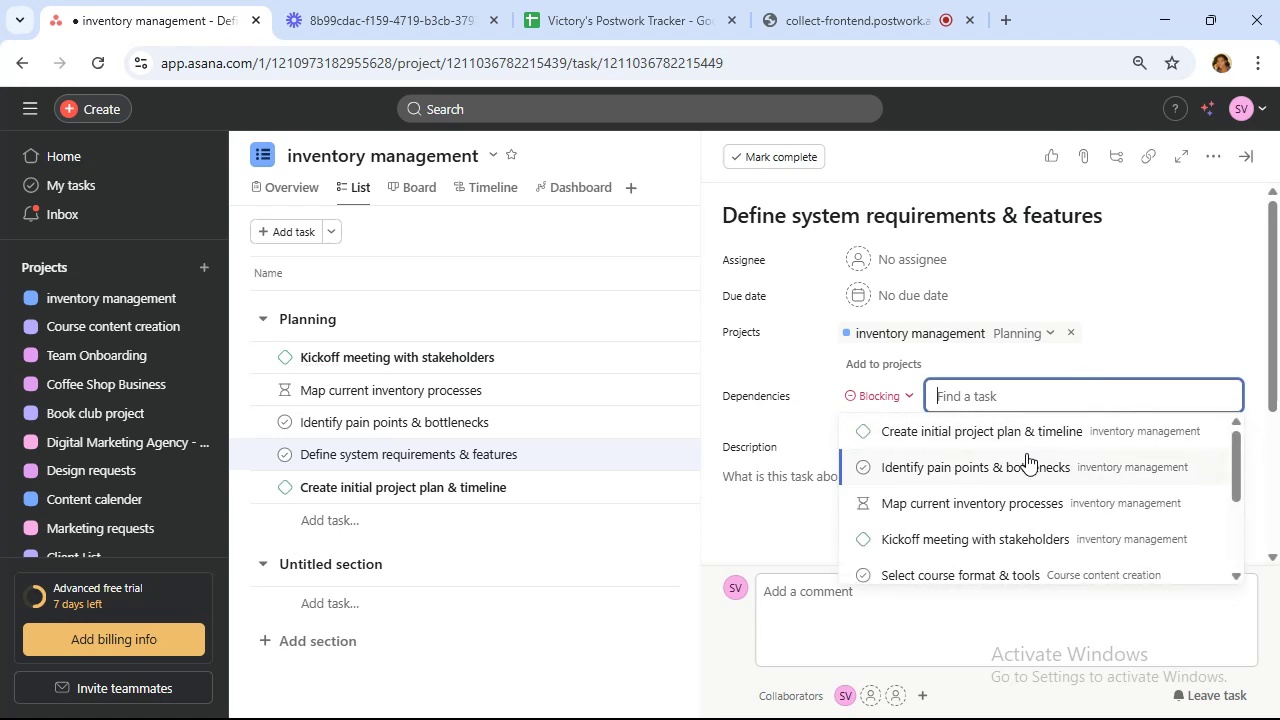 
left_click([1024, 461])
 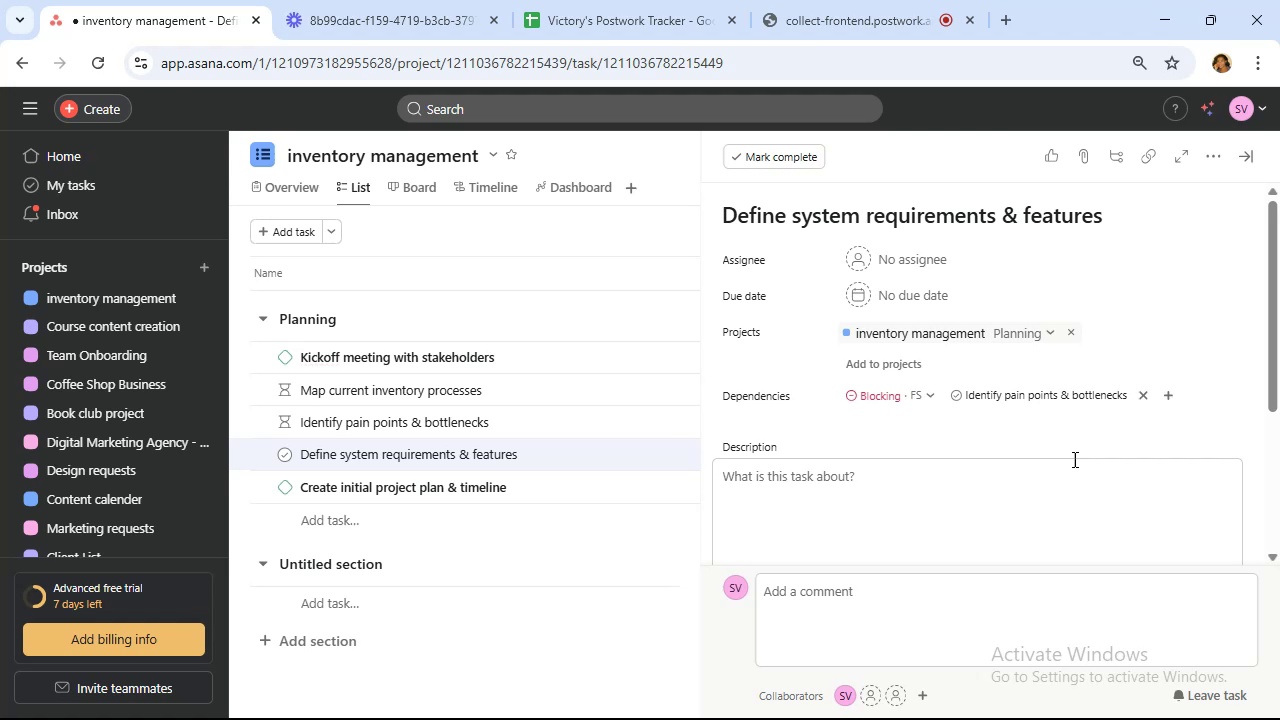 
wait(19.1)
 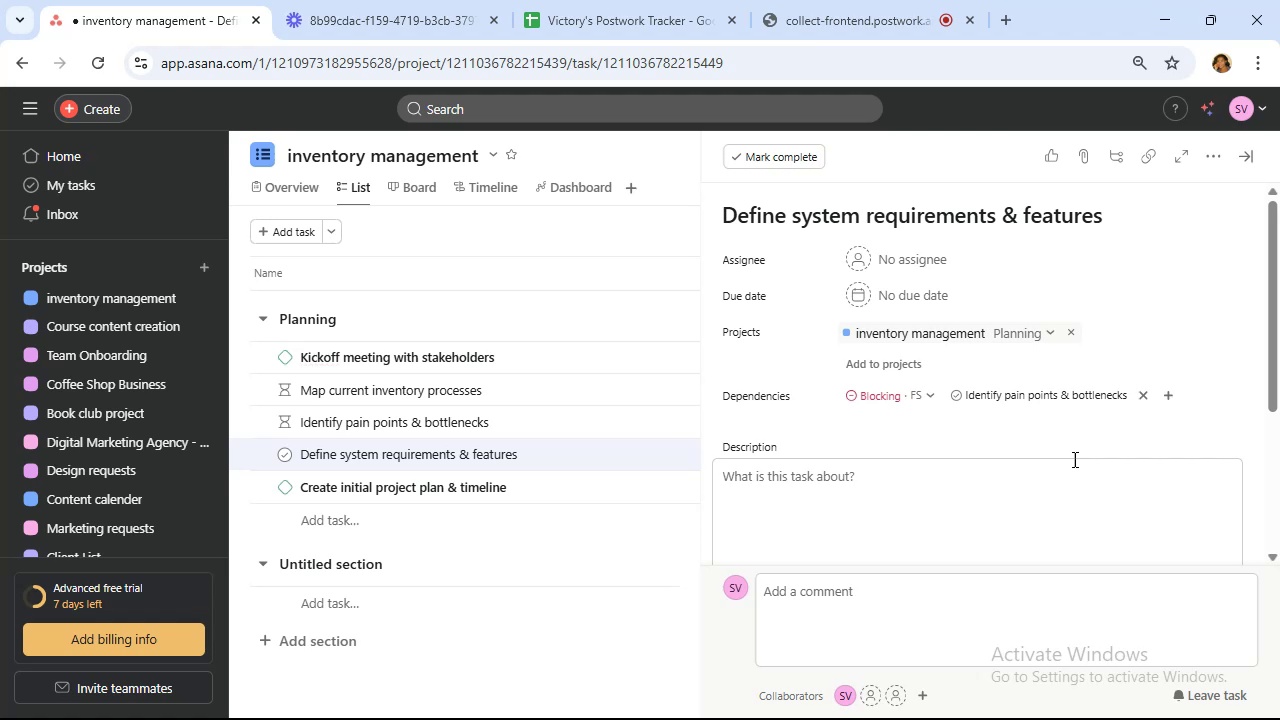 
scroll: coordinate [1057, 470], scroll_direction: up, amount: 1.0
 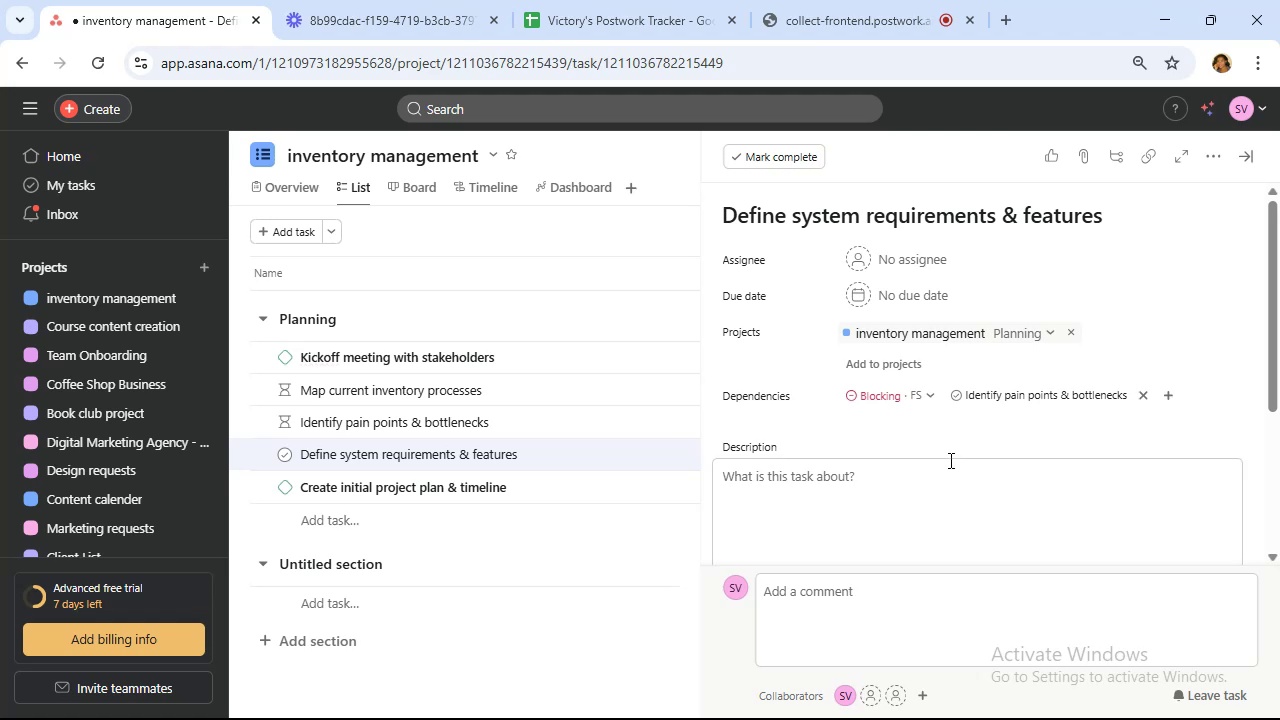 
wait(11.98)
 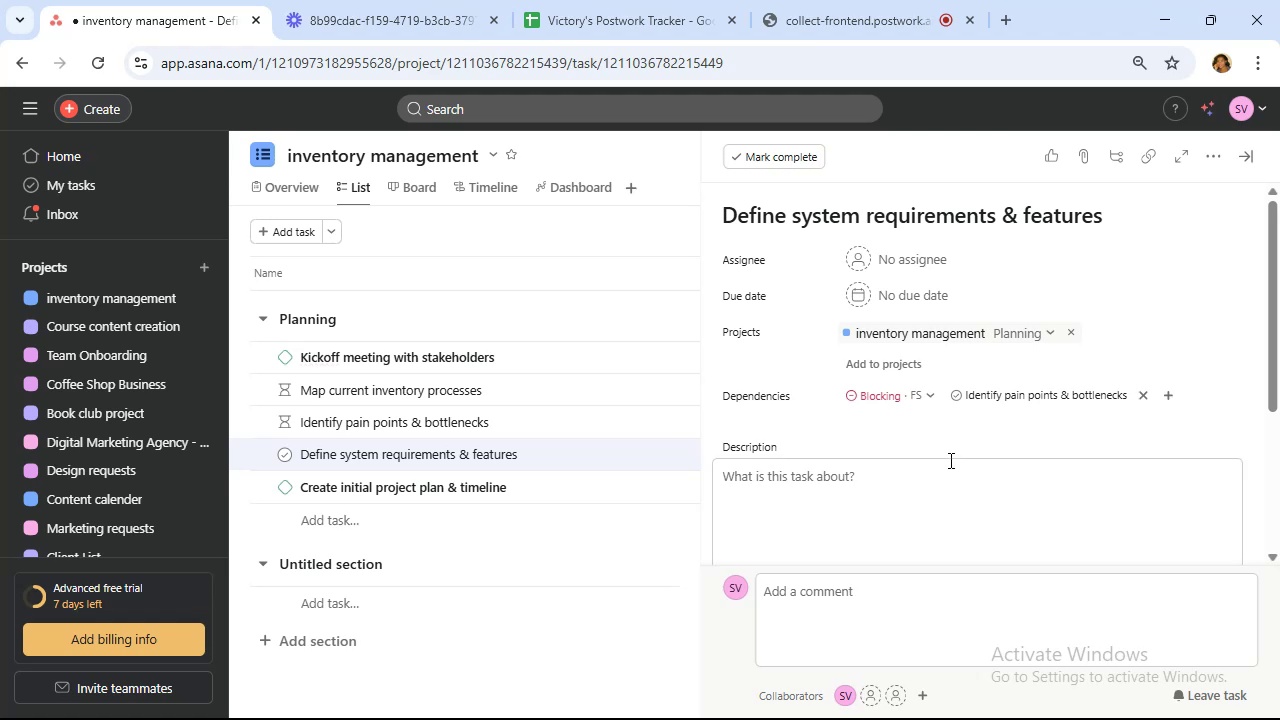 
scroll: coordinate [462, 502], scroll_direction: down, amount: 3.0
 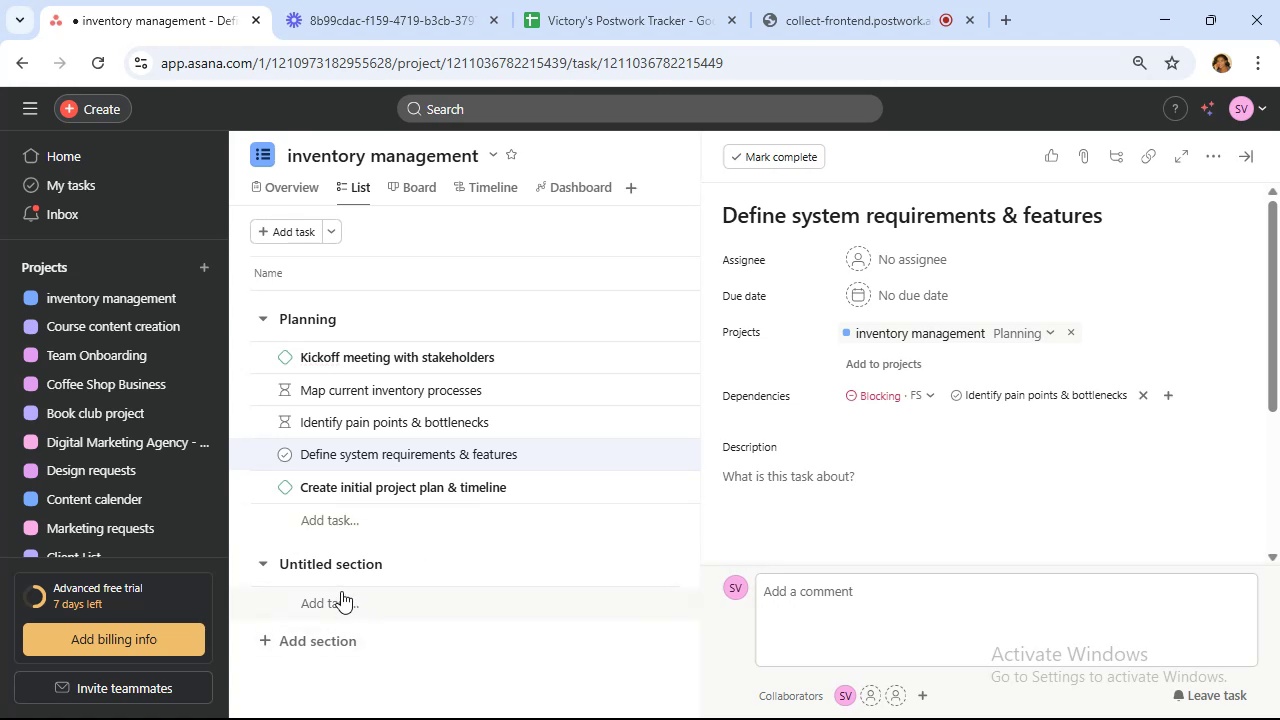 
left_click([336, 570])
 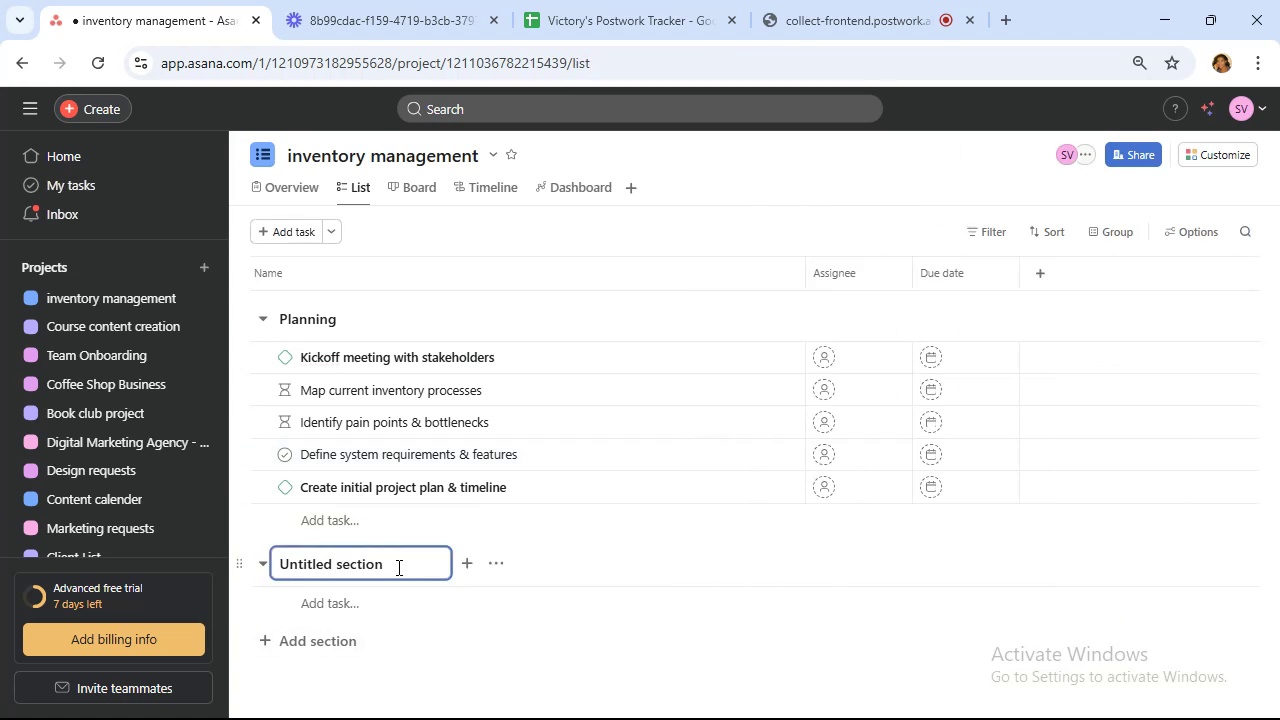 
left_click_drag(start_coordinate=[397, 565], to_coordinate=[202, 571])
 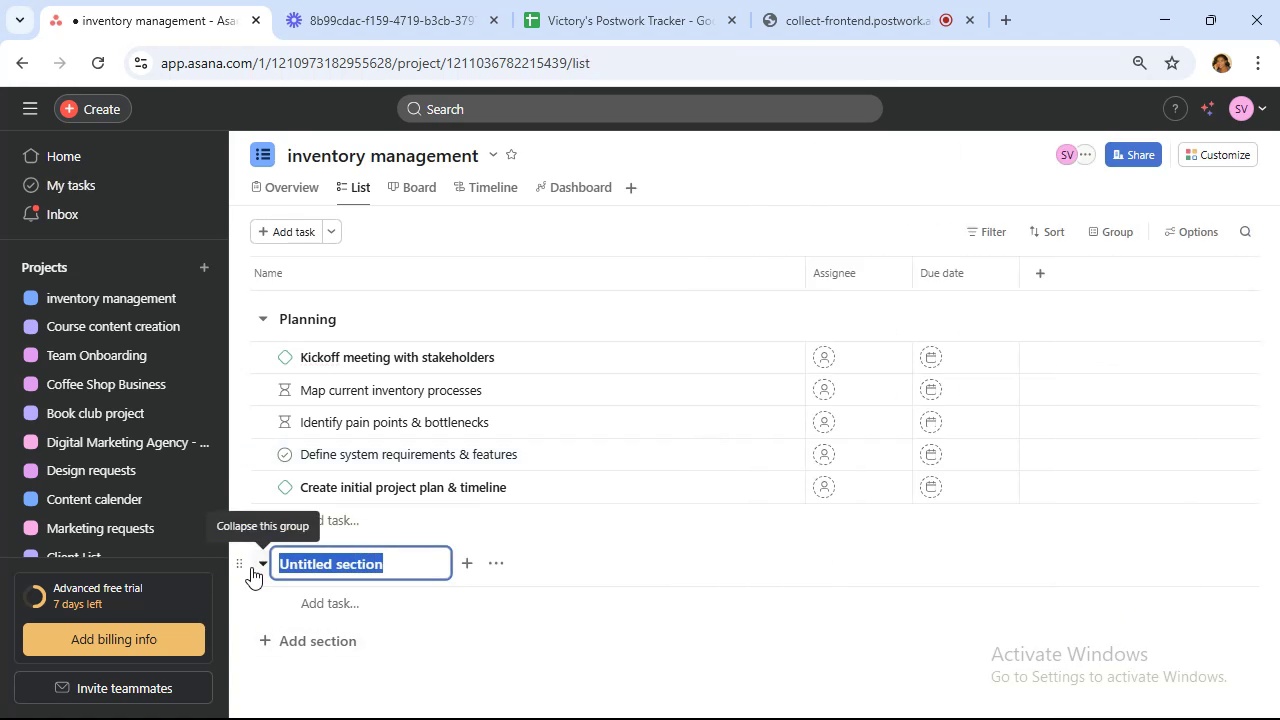 
type(System Selection & Procurement)
 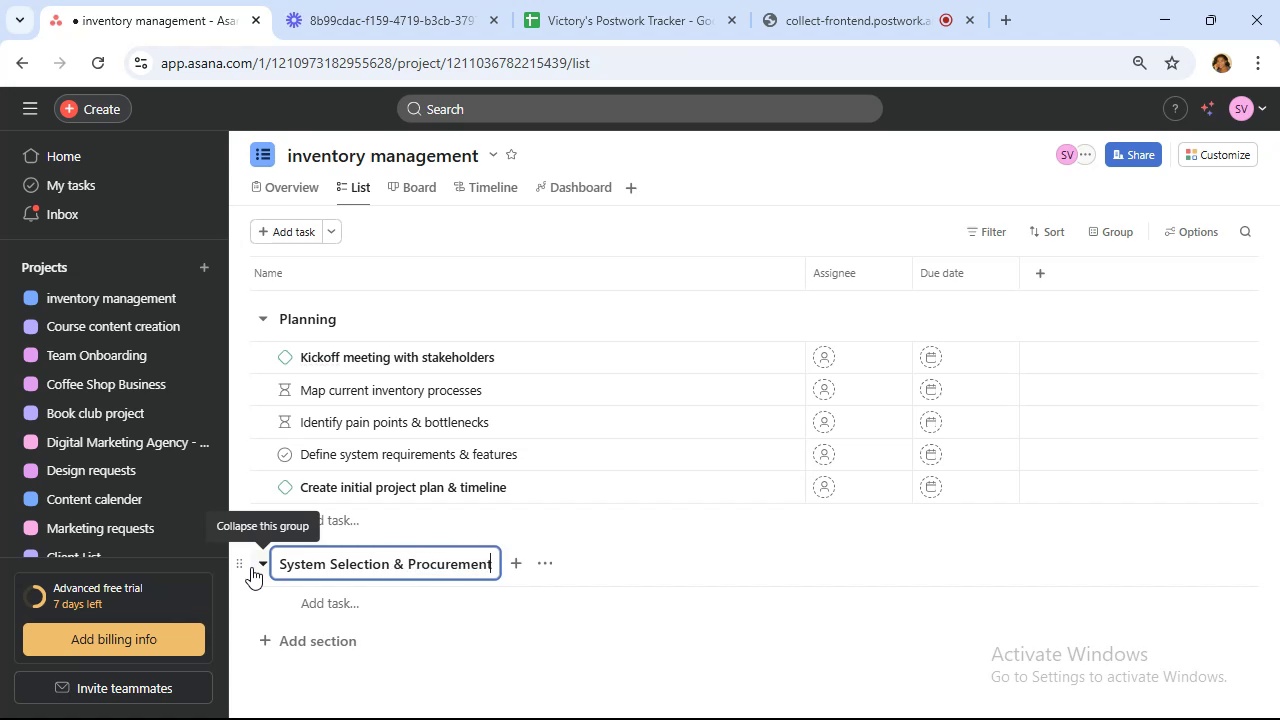 
scroll: coordinate [468, 606], scroll_direction: down, amount: 1.0
 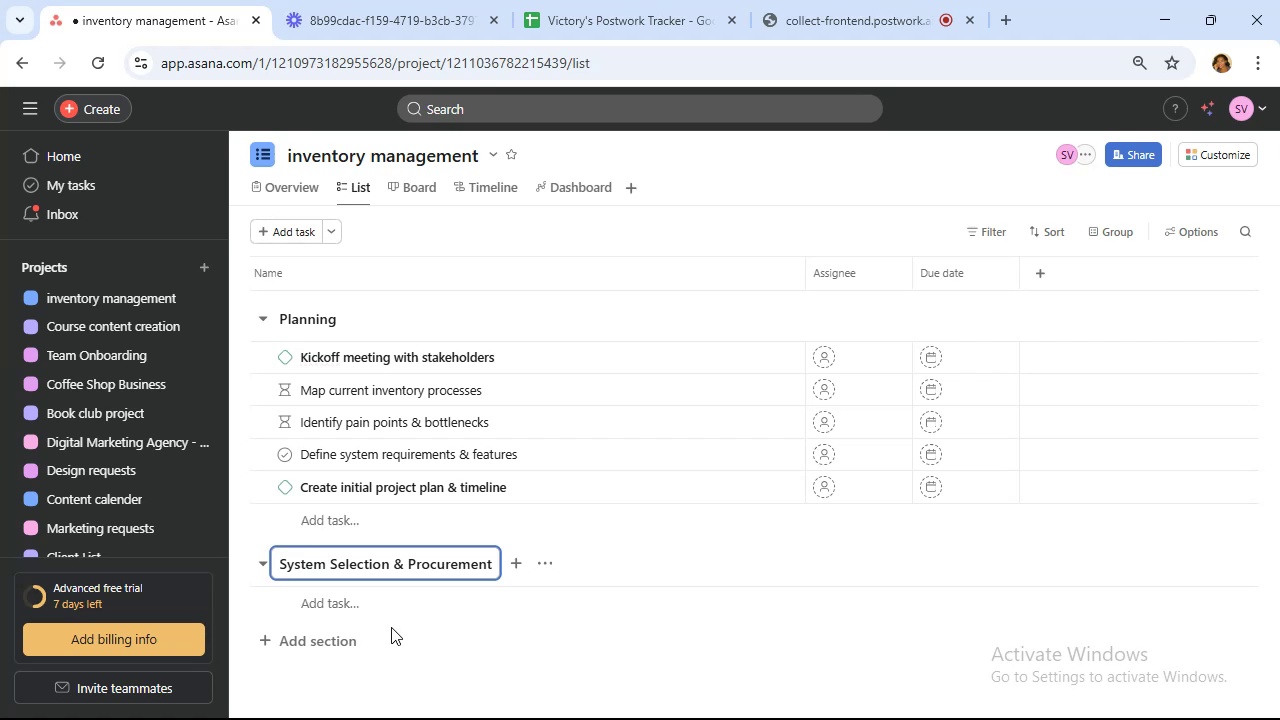 
left_click([335, 607])
 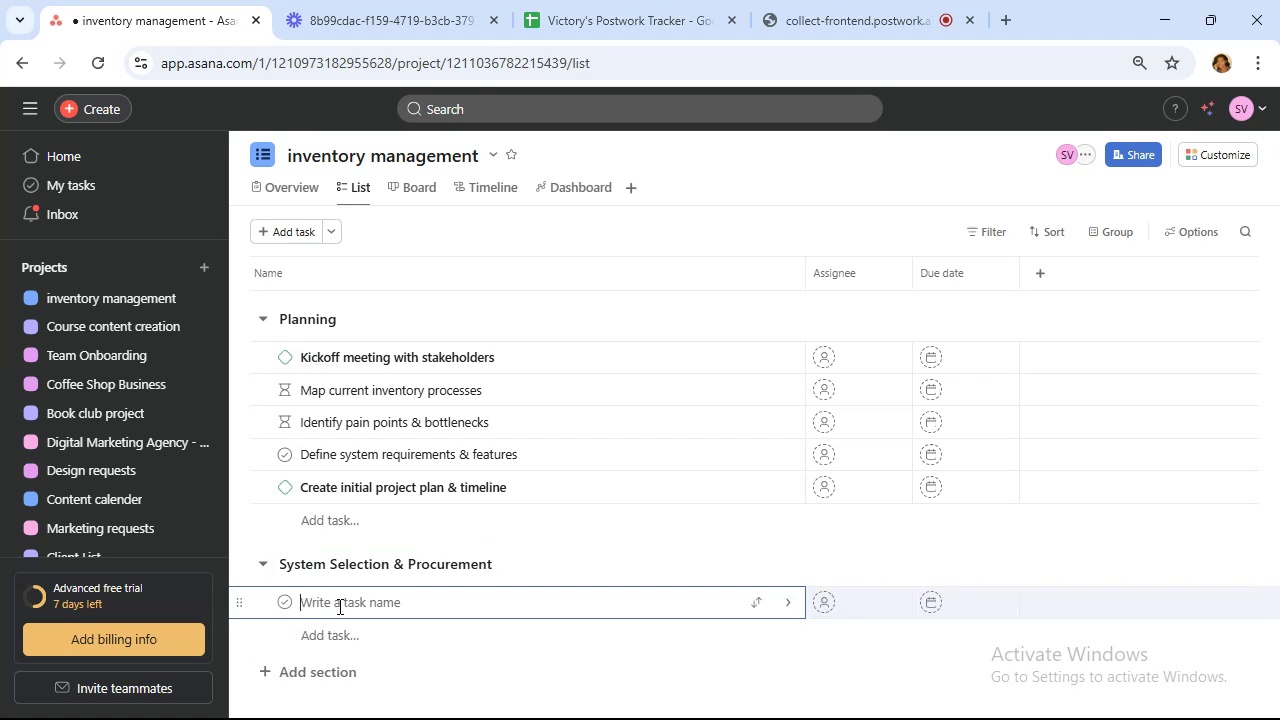 
type(Research available )
 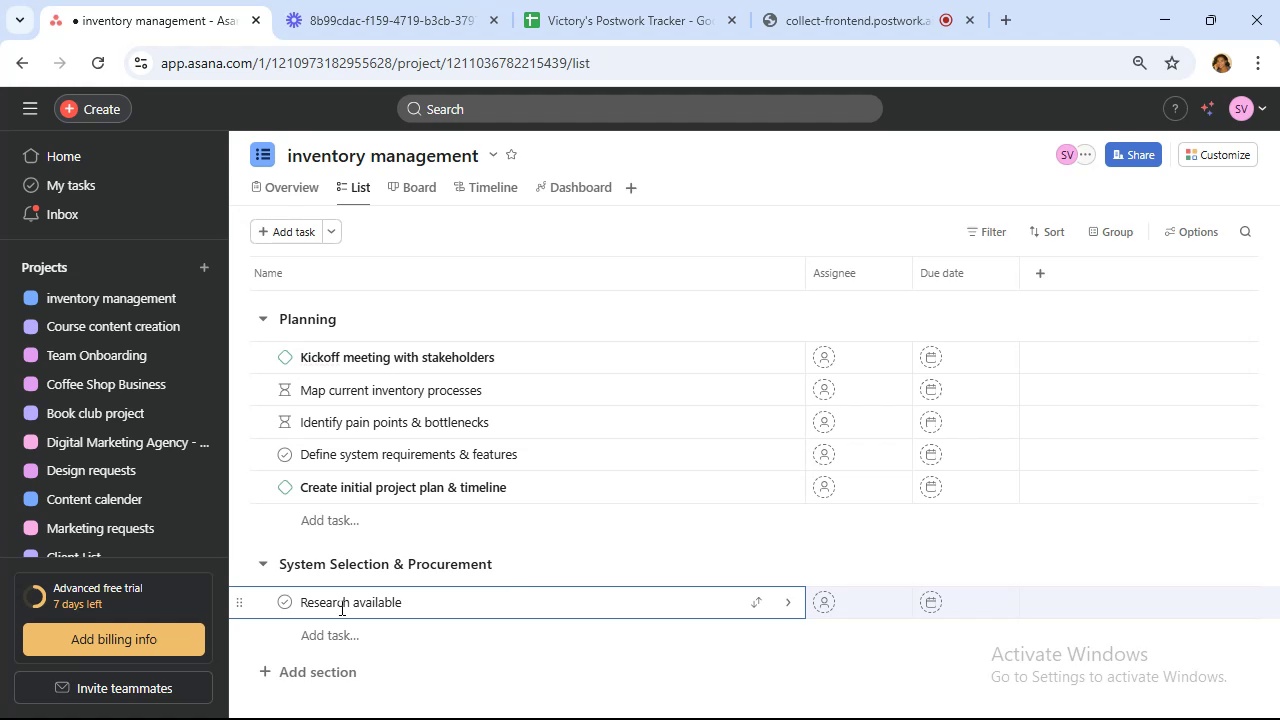 
type(inventory)
 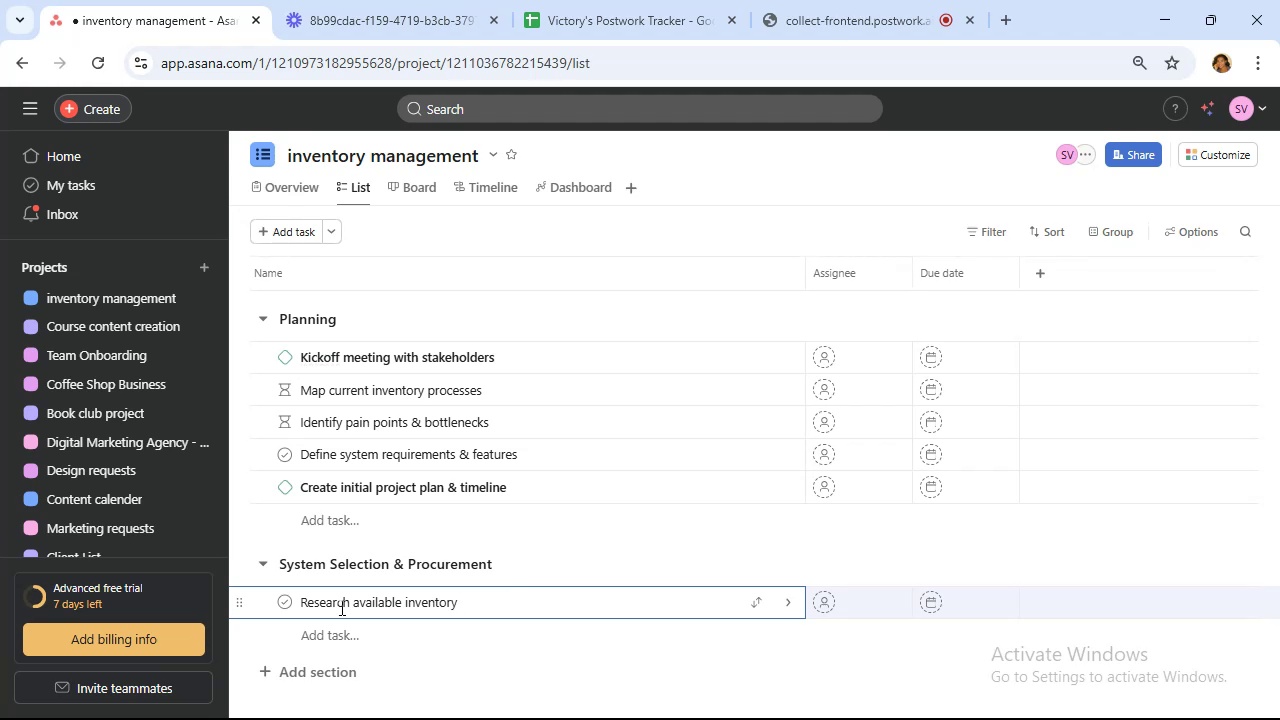 
wait(24.91)
 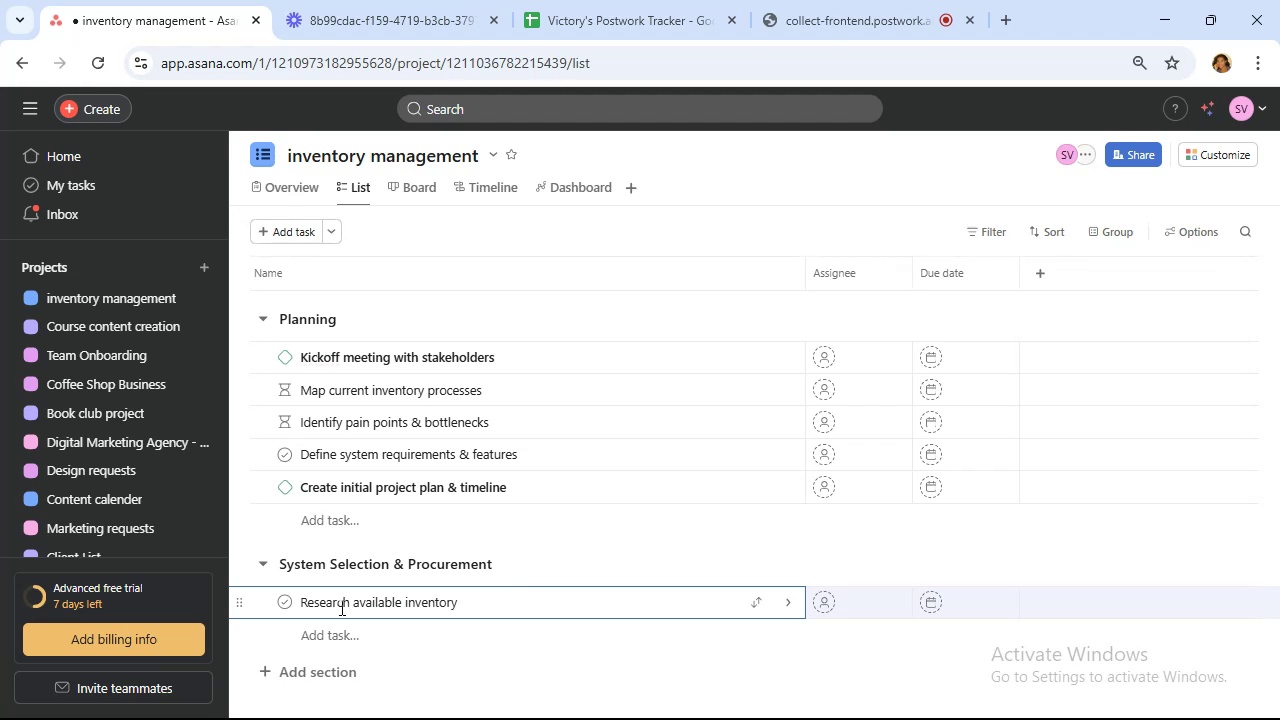 
type( management software)
 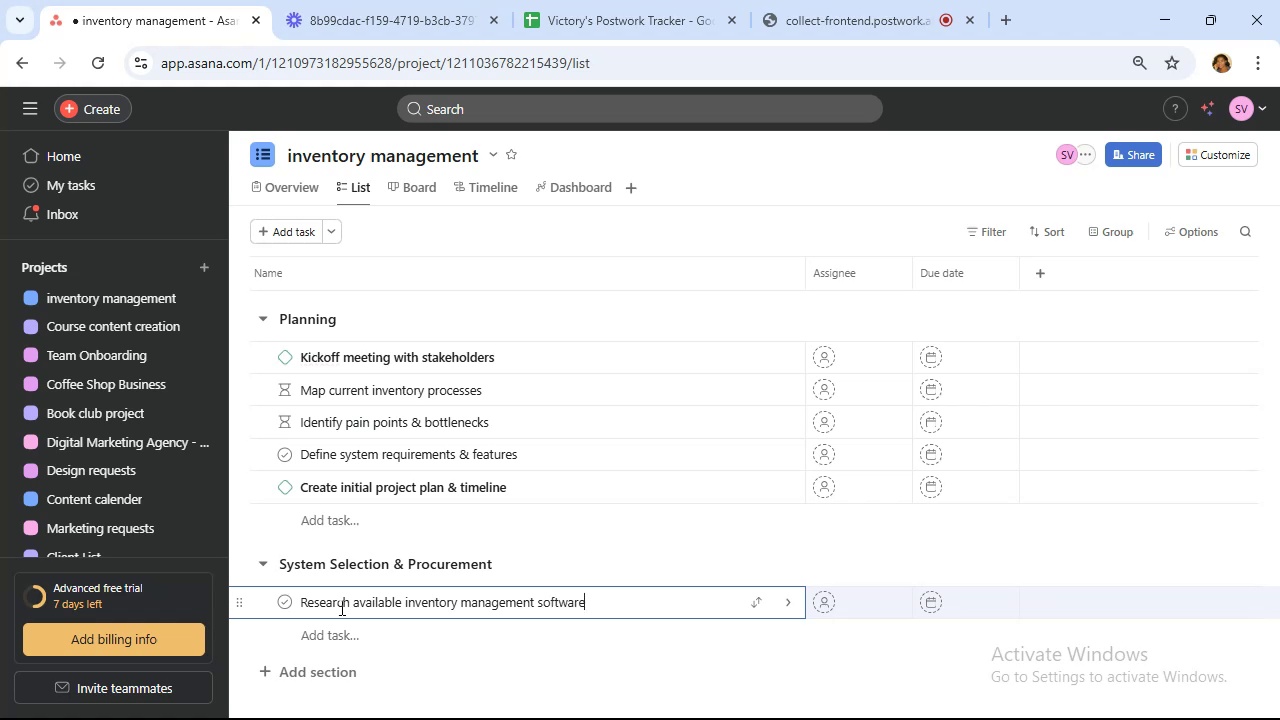 
wait(12.55)
 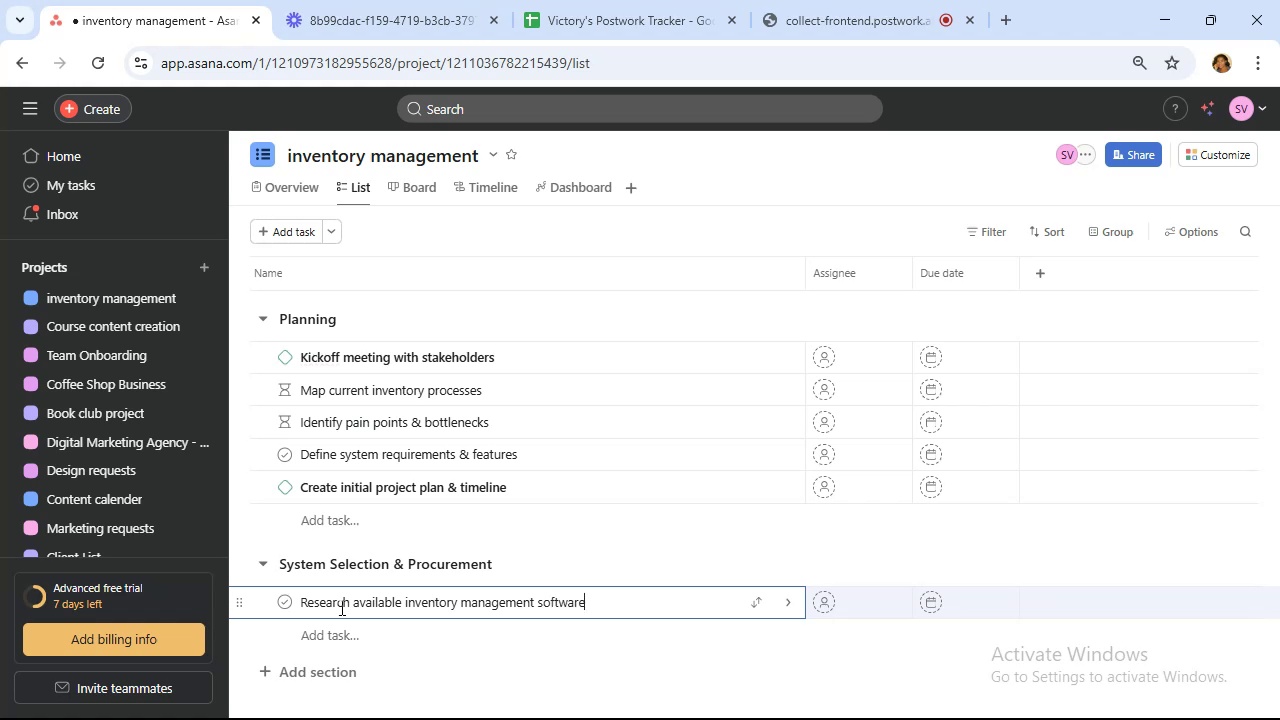 
key(Enter)
 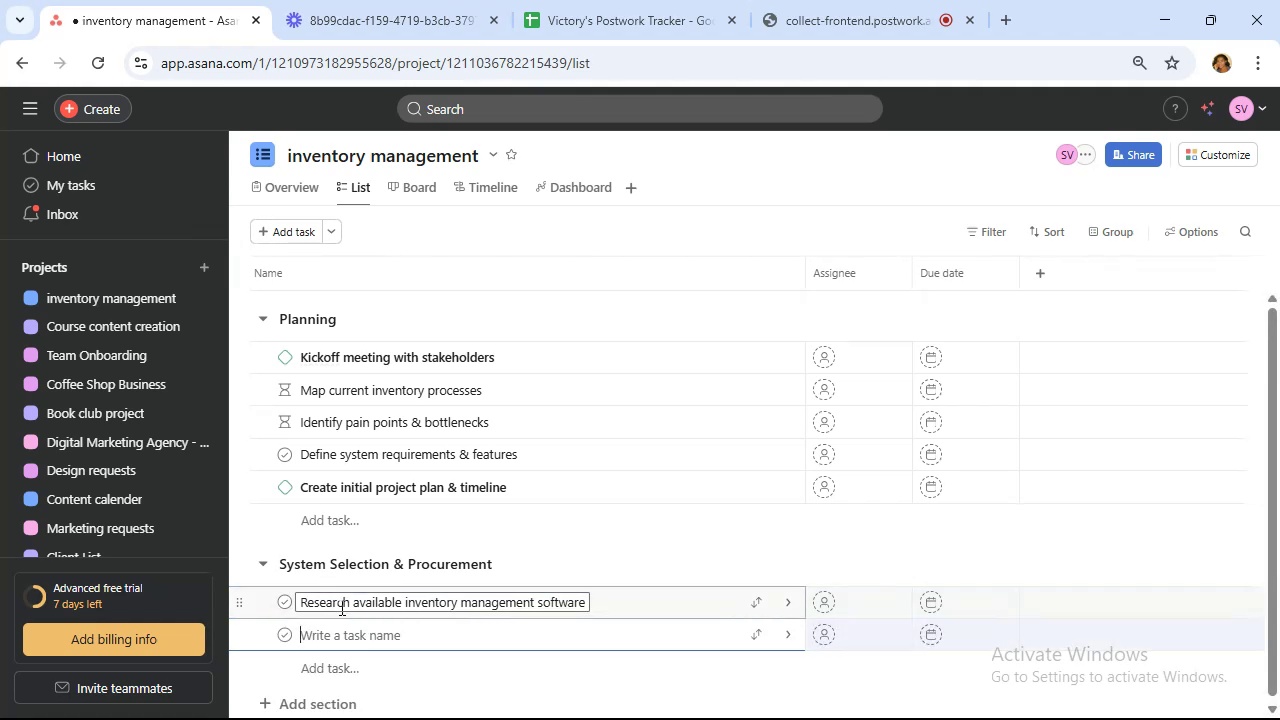 
type(Request vendoe)
key(Backspace)
type(r demos & quotes)
 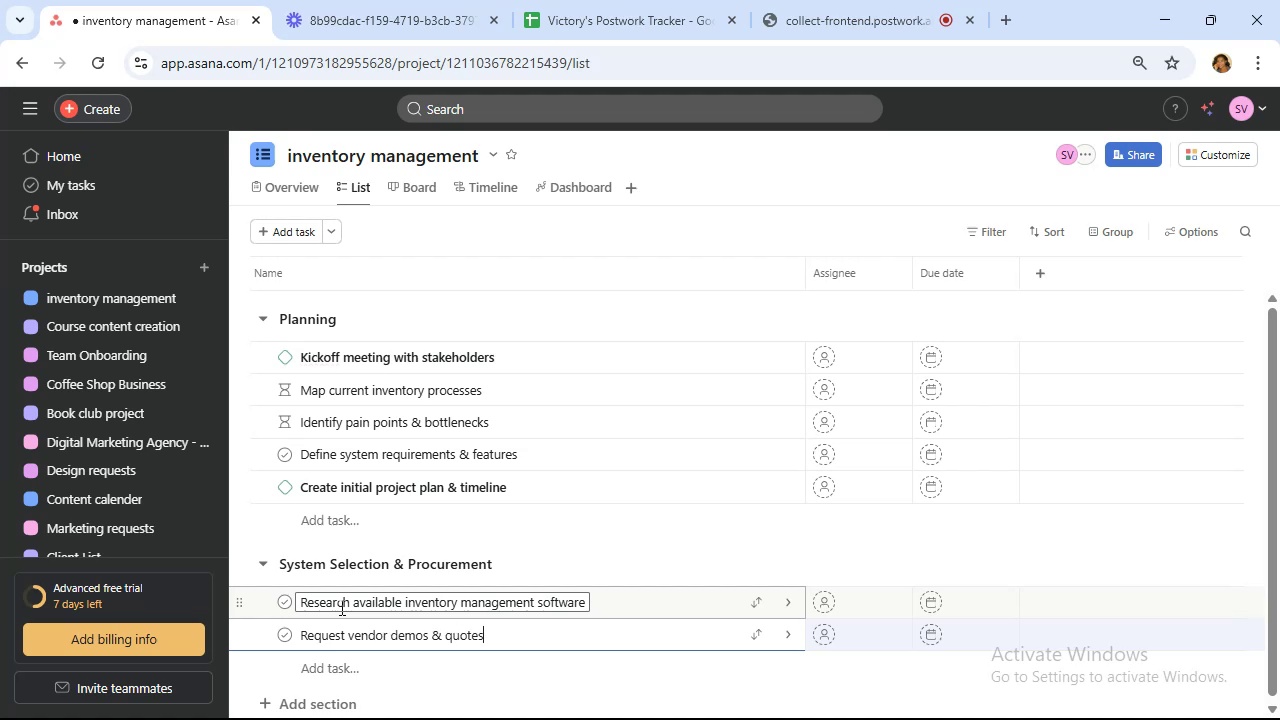 
wait(19.03)
 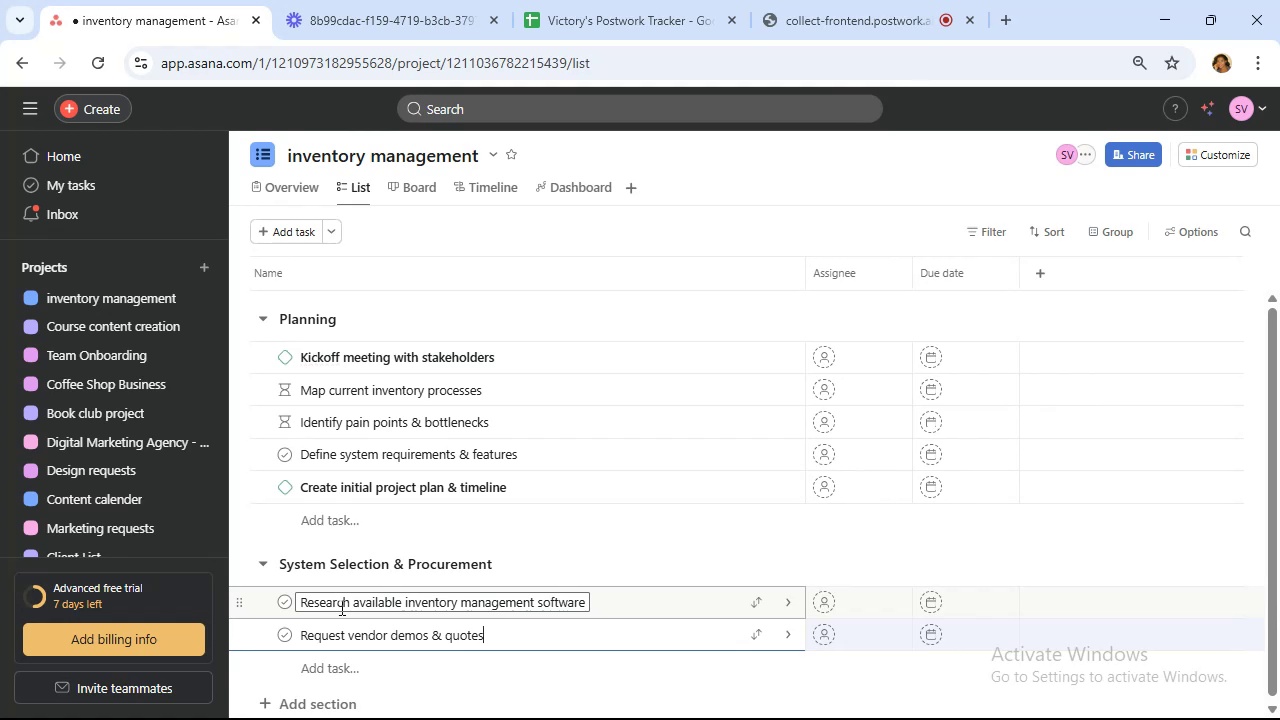 
key(Enter)
 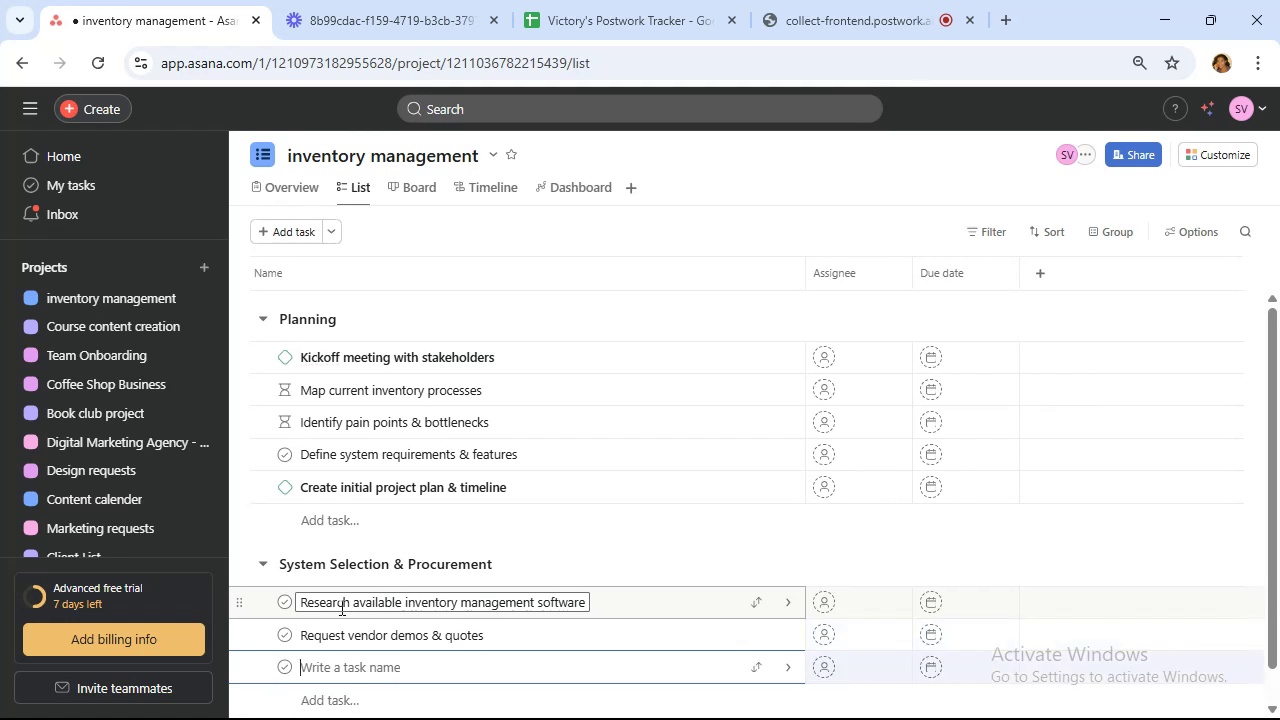 
scroll: coordinate [363, 640], scroll_direction: down, amount: 3.0
 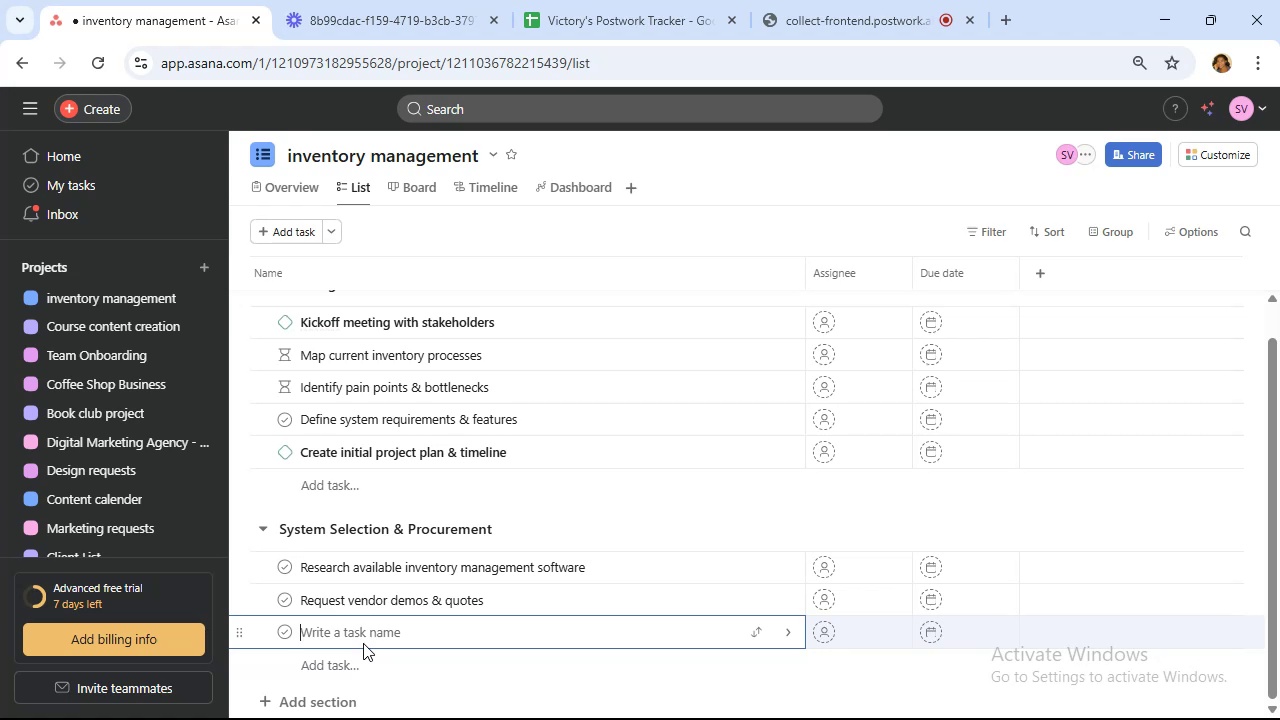 
wait(11.87)
 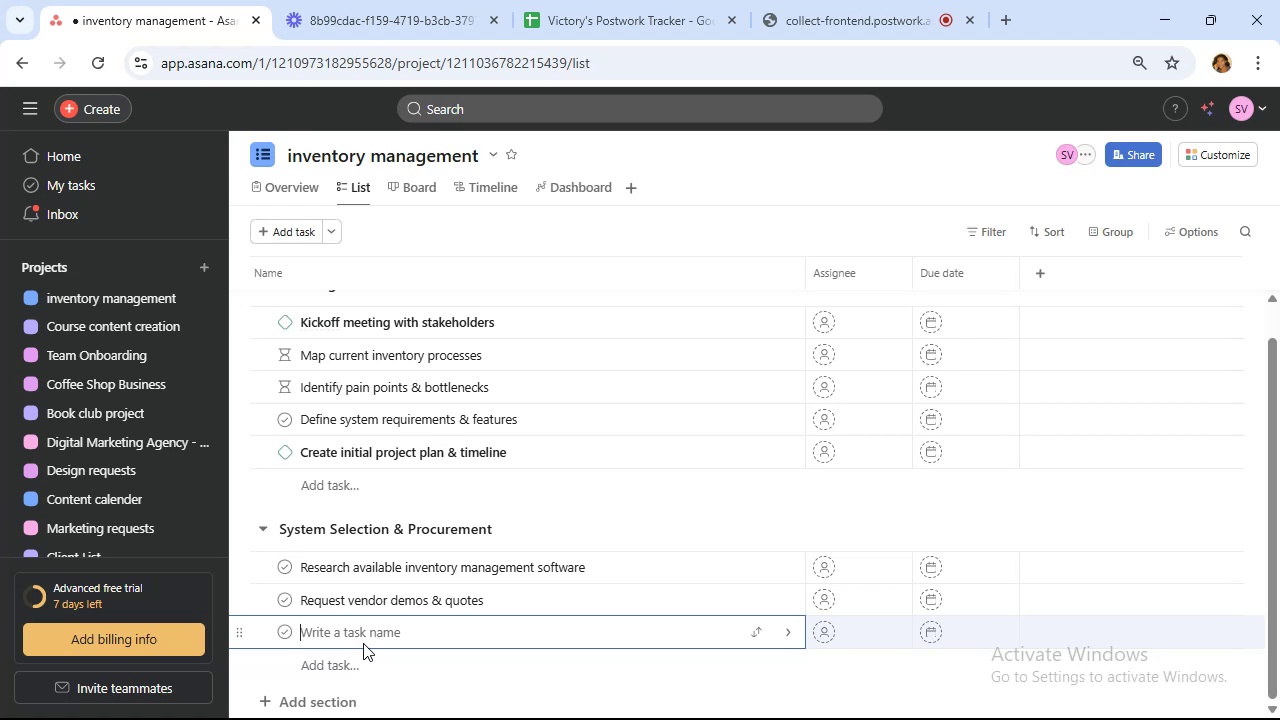 
left_click([586, 607])
 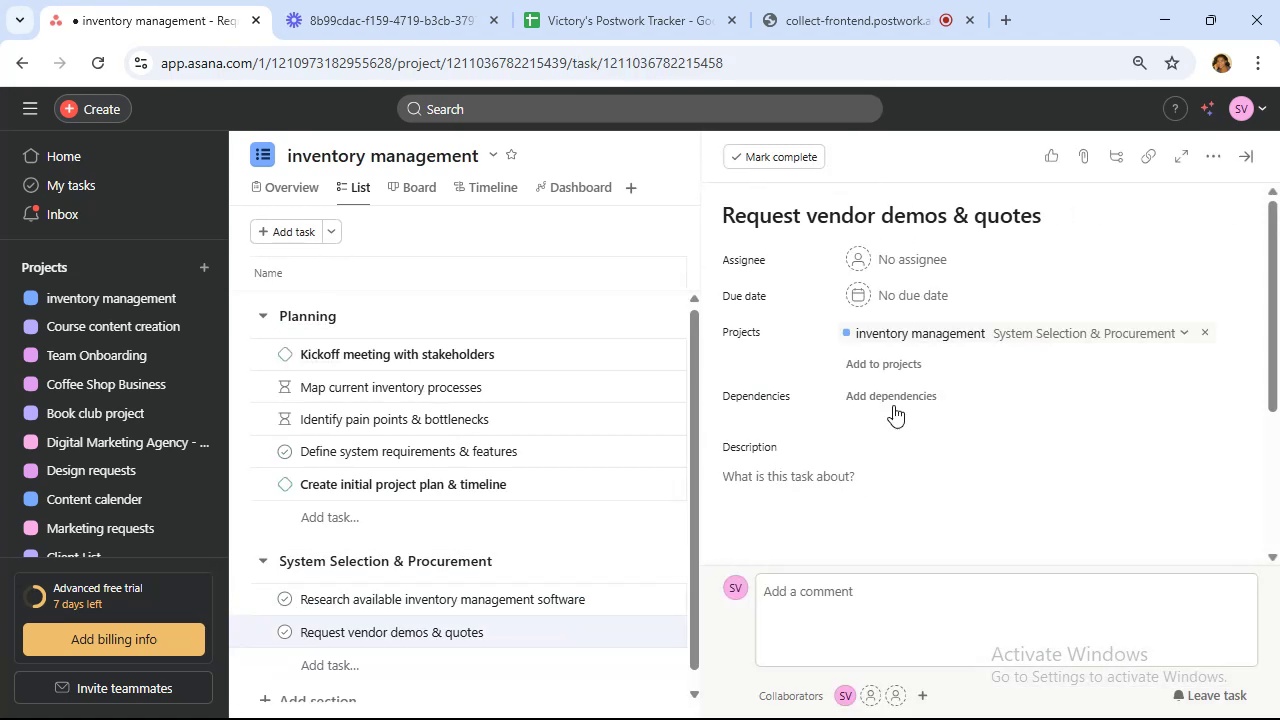 
left_click([891, 395])
 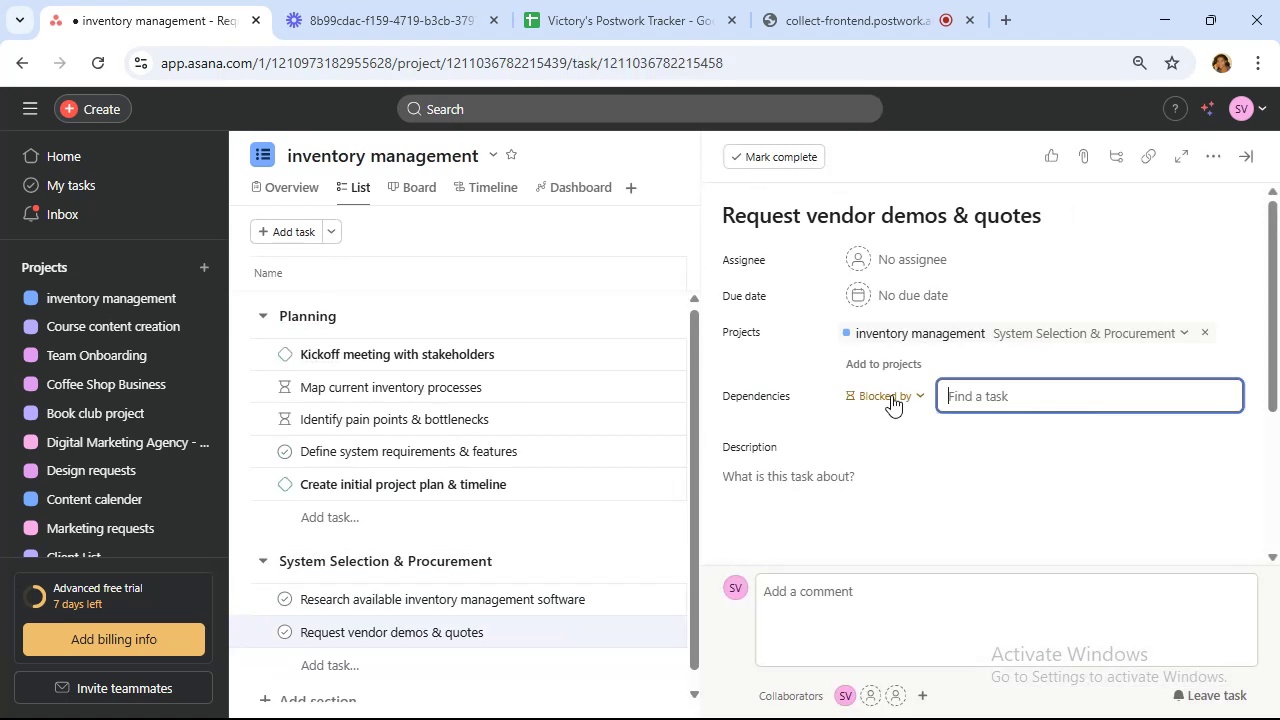 
mouse_move([912, 403])
 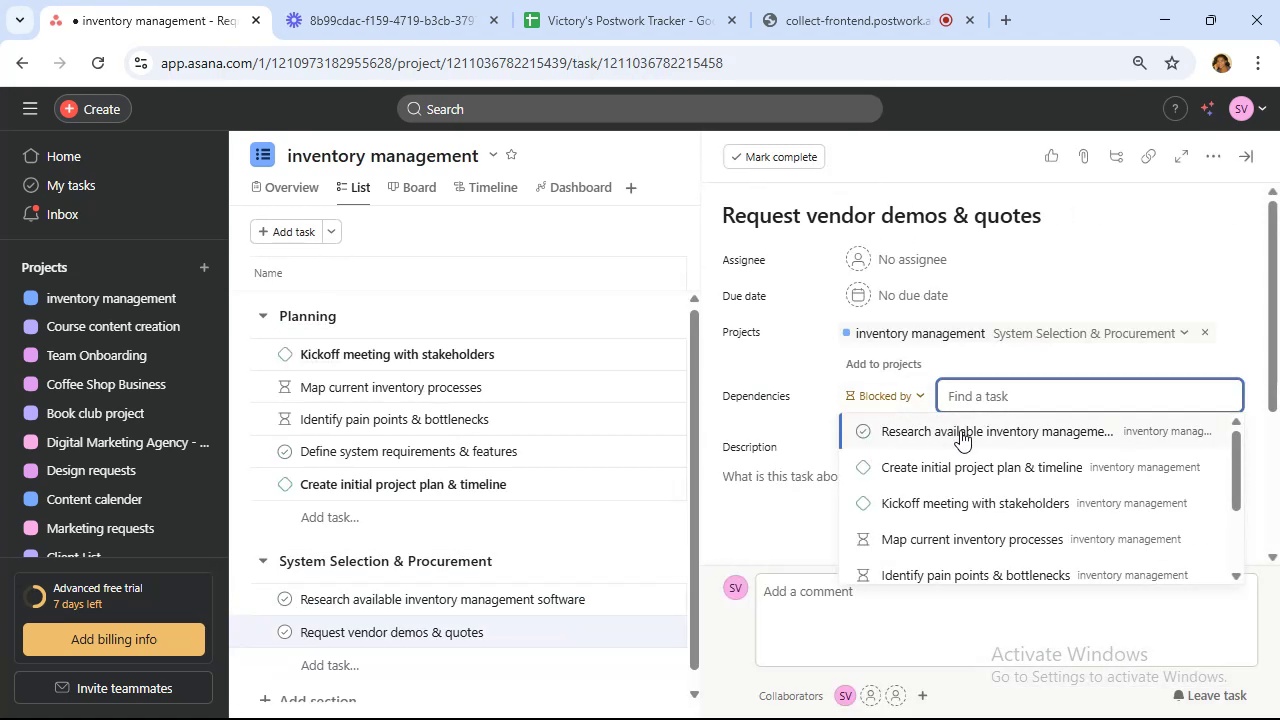 
scroll: coordinate [964, 432], scroll_direction: down, amount: 2.0
 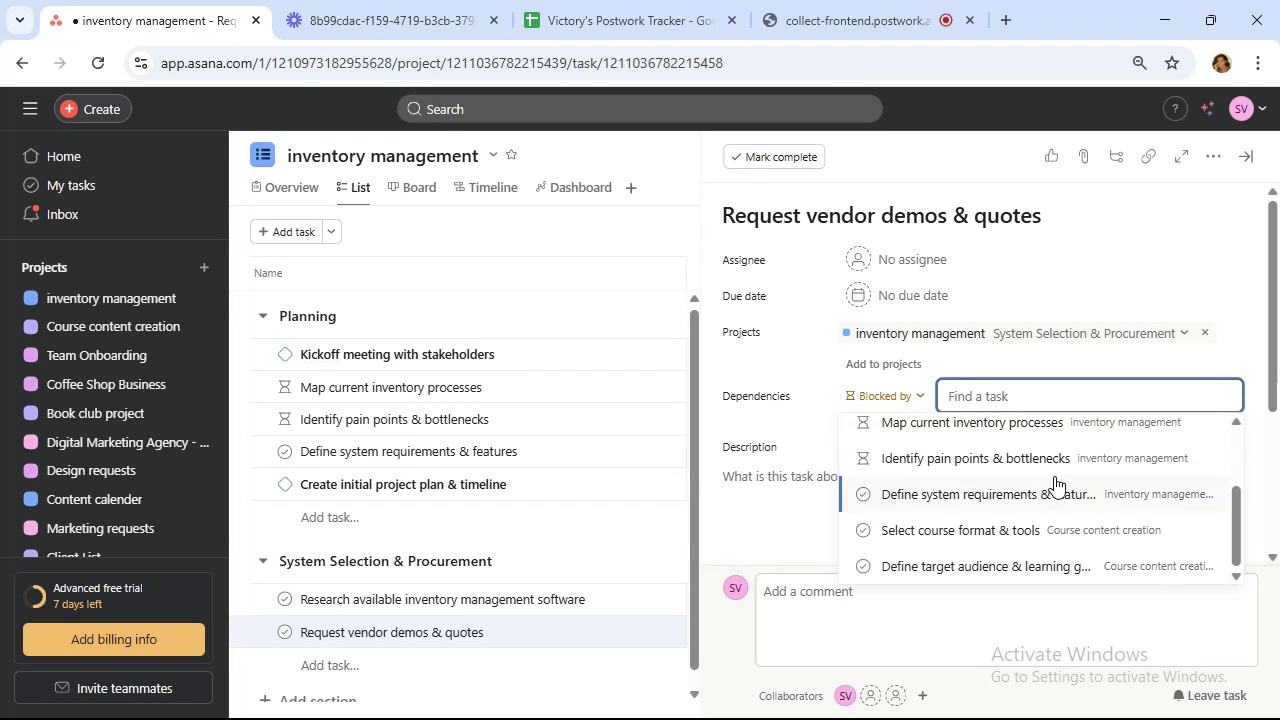 
wait(15.27)
 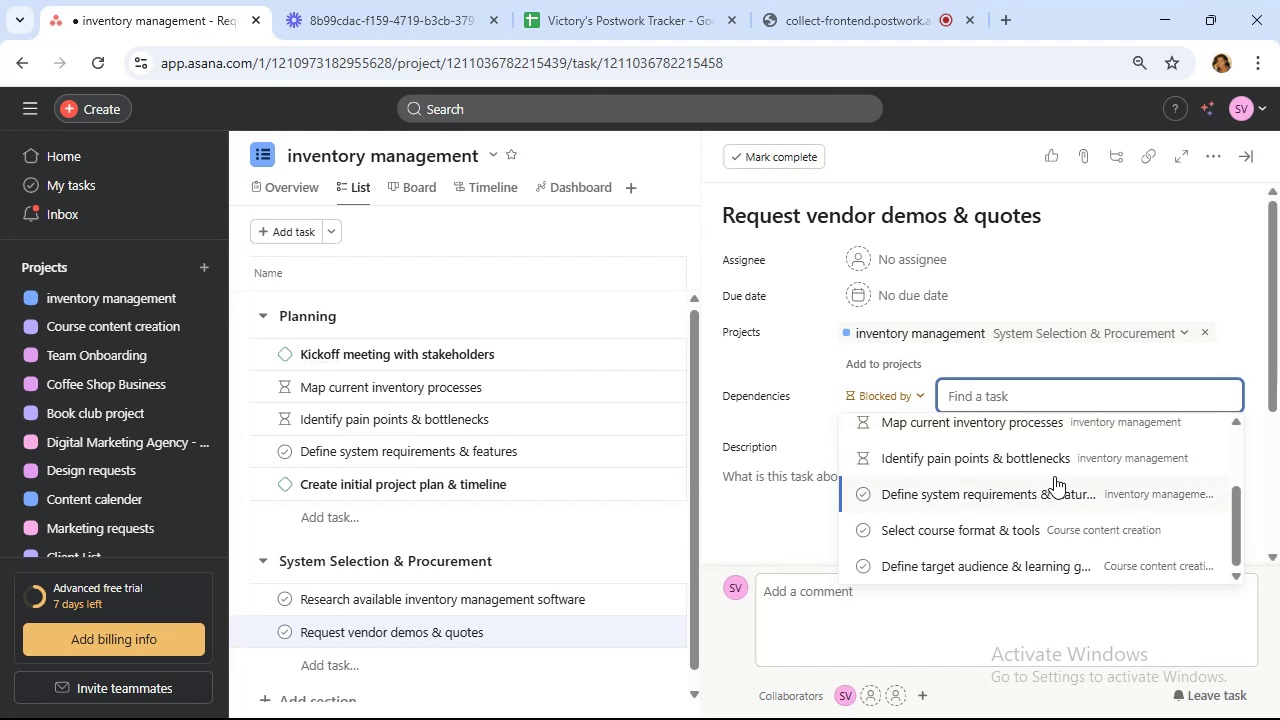 
left_click([912, 401])
 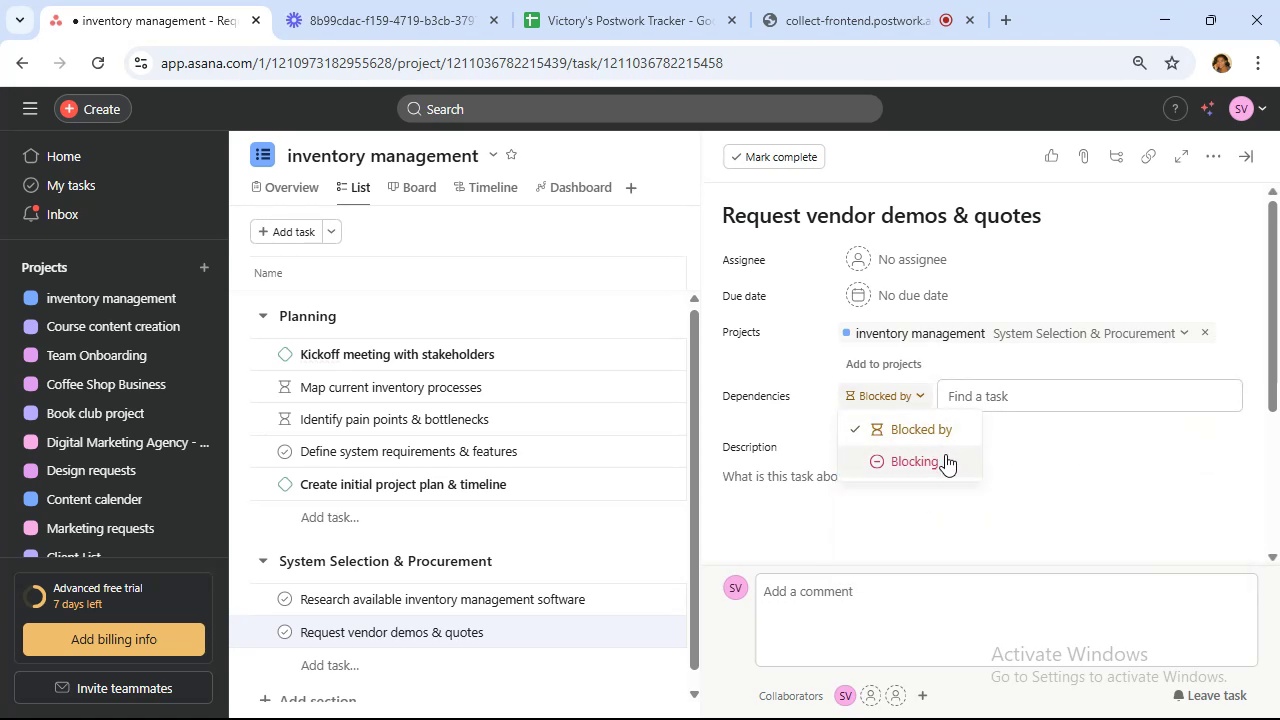 
left_click([945, 454])
 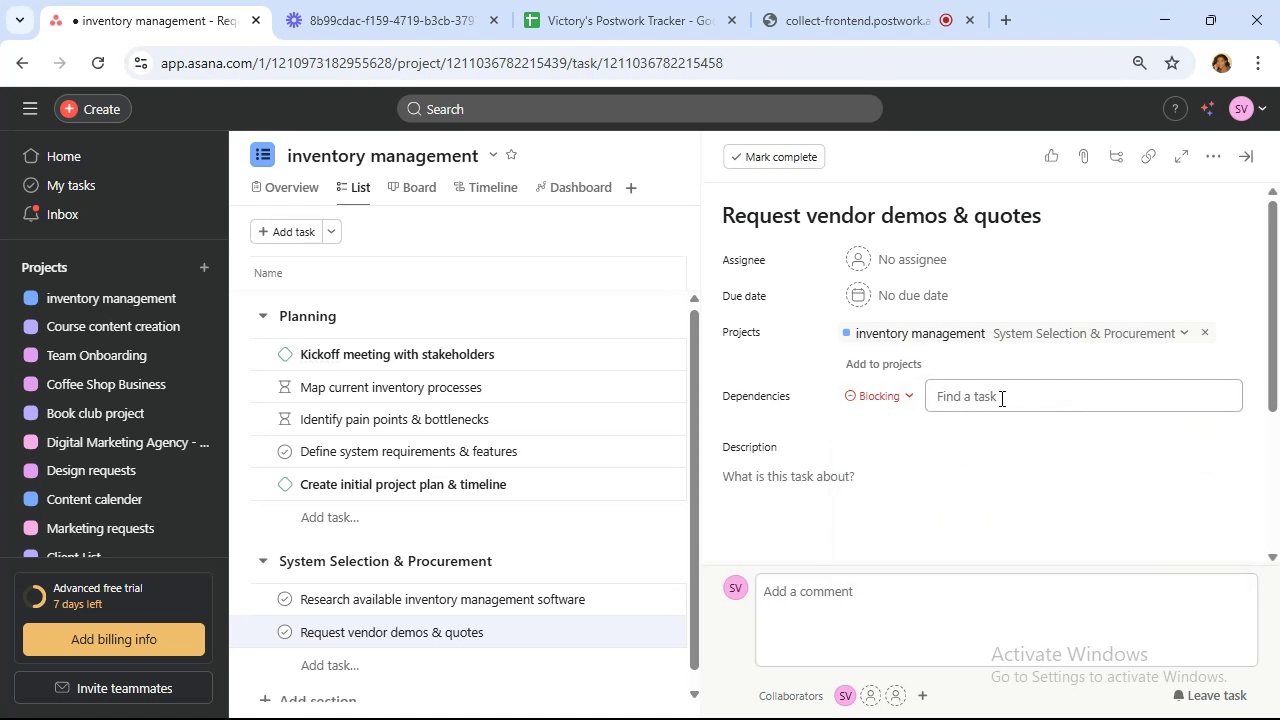 
wait(9.93)
 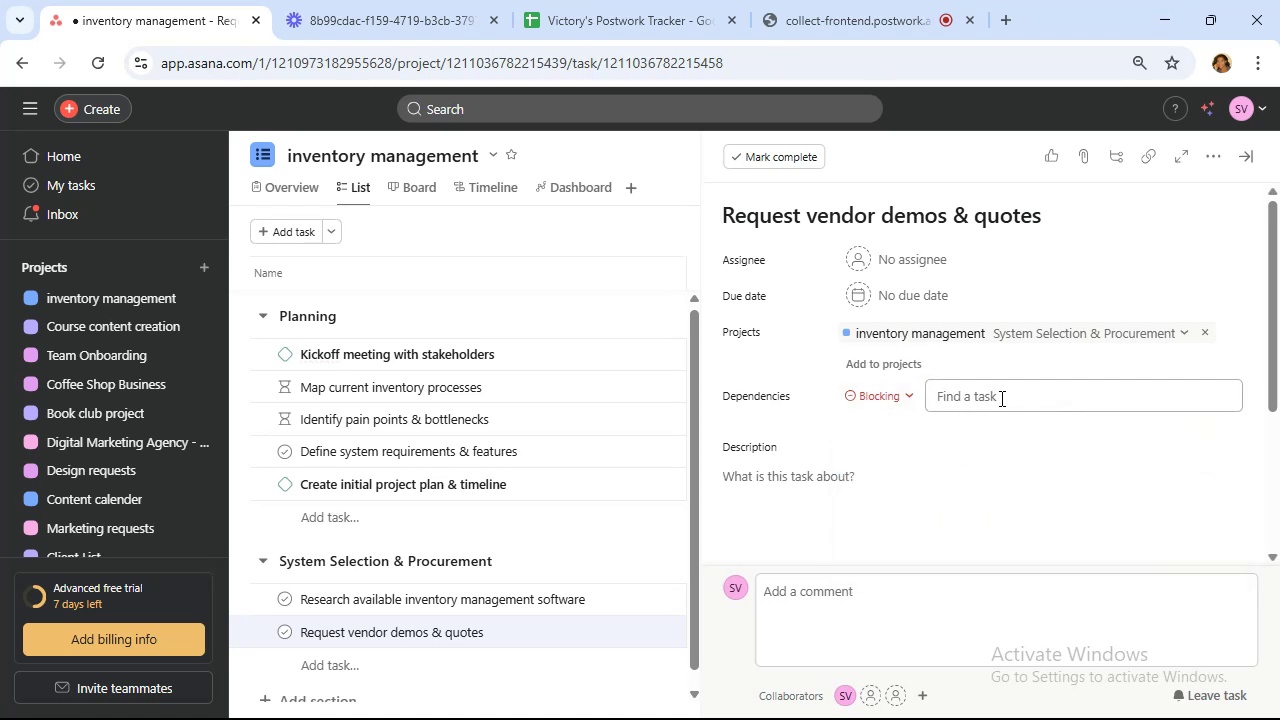 
left_click([880, 390])
 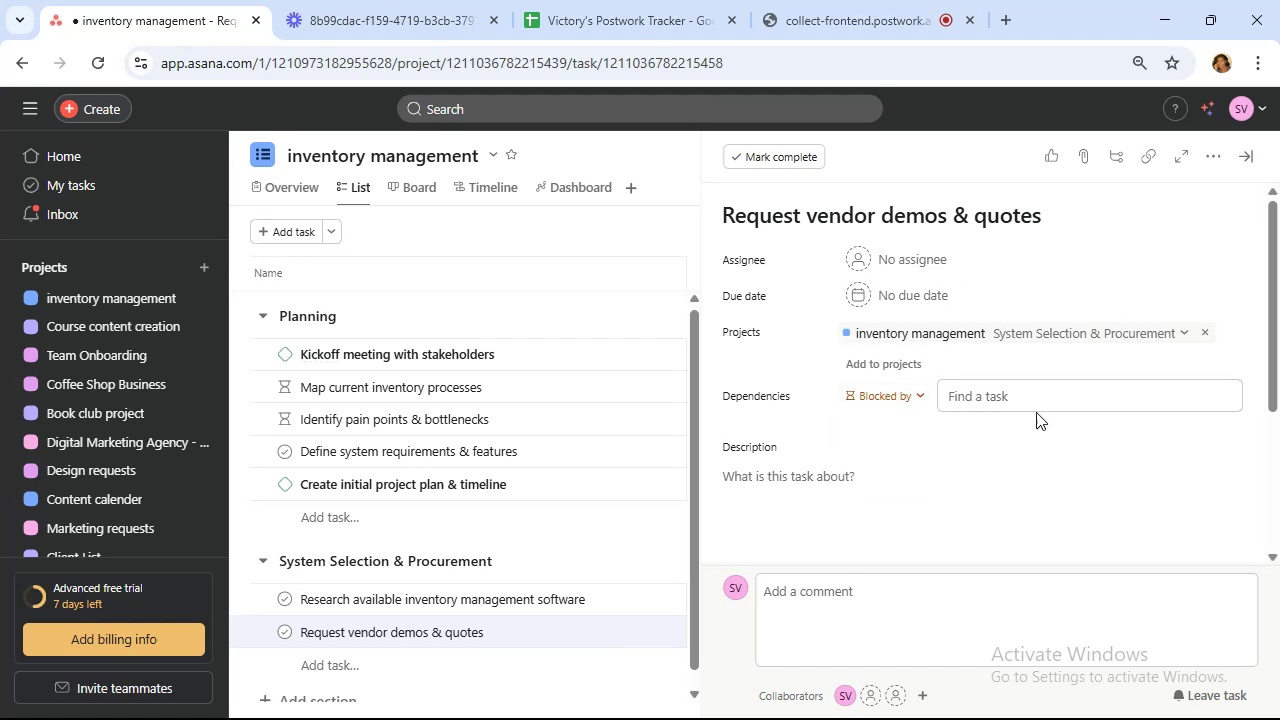 
left_click([1038, 393])
 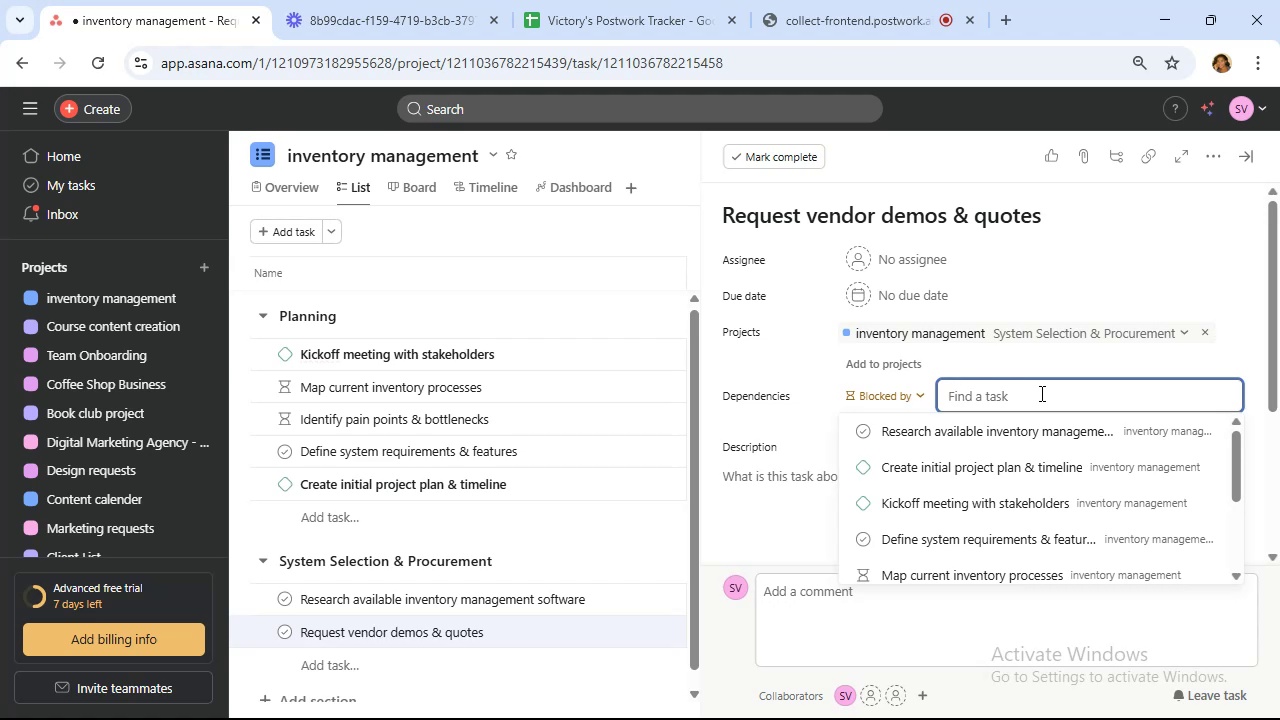 
wait(16.34)
 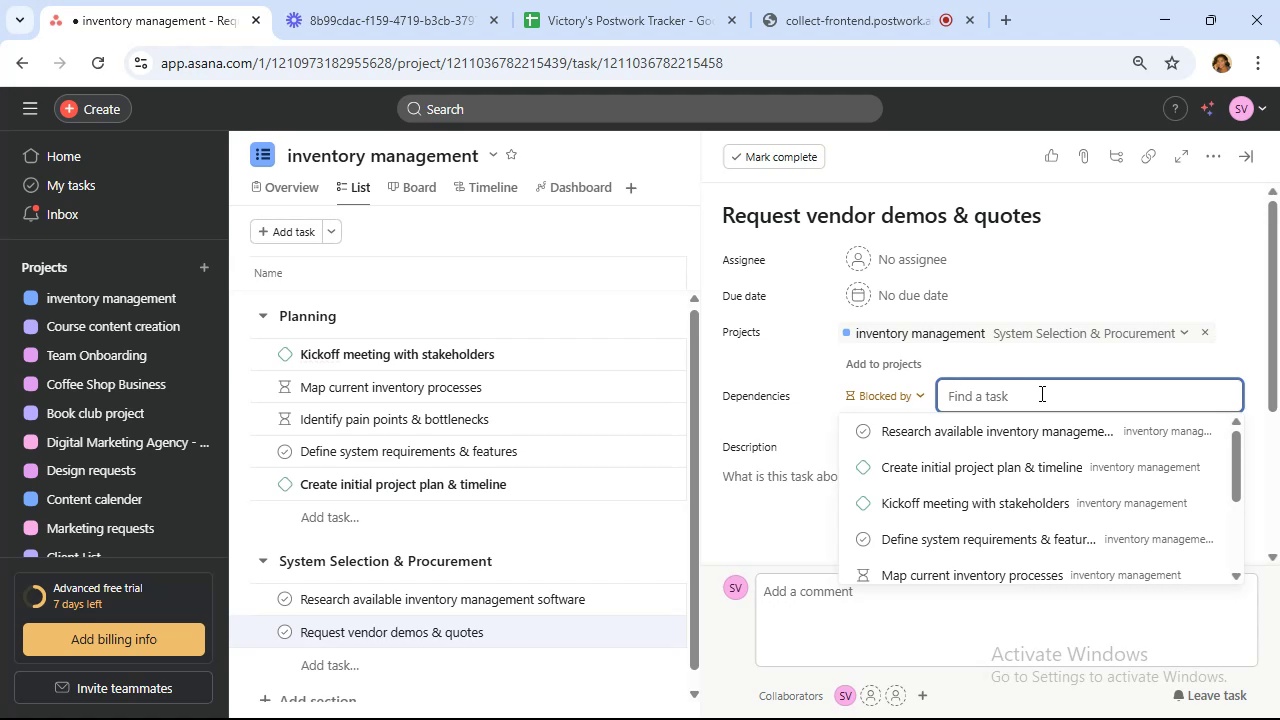 
mouse_move([1043, 456])
 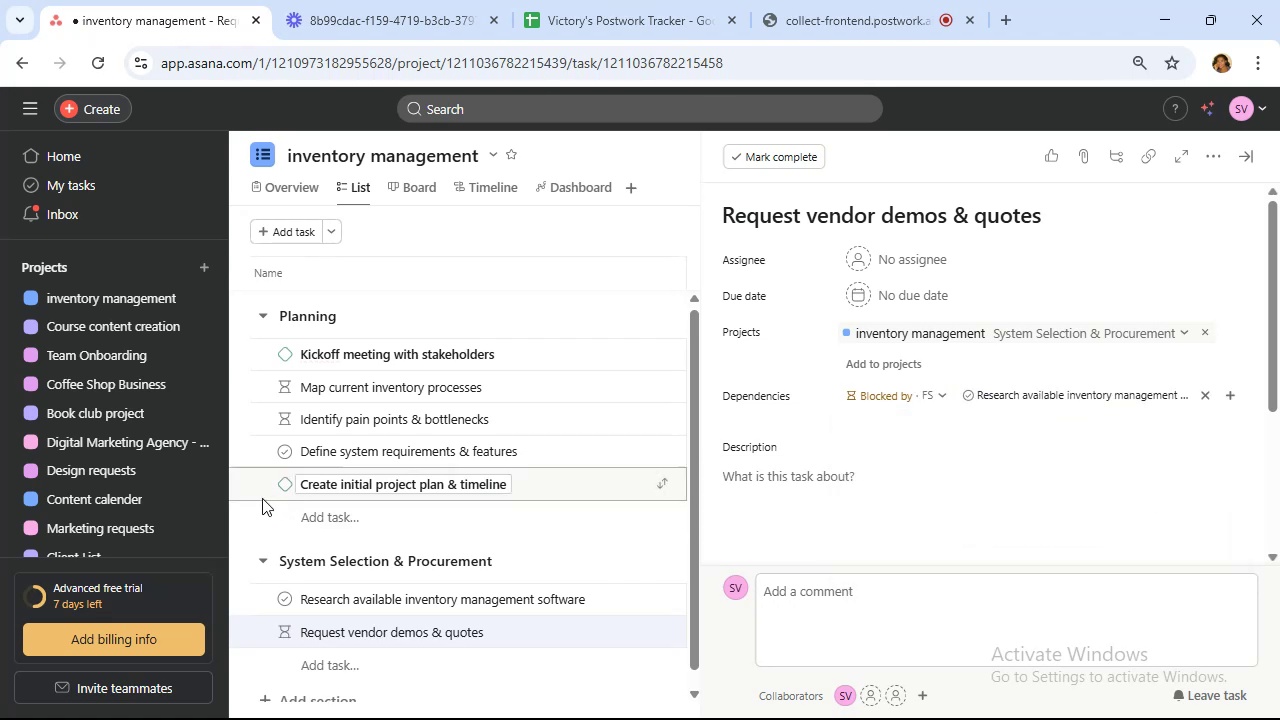 
scroll: coordinate [428, 496], scroll_direction: down, amount: 2.0
 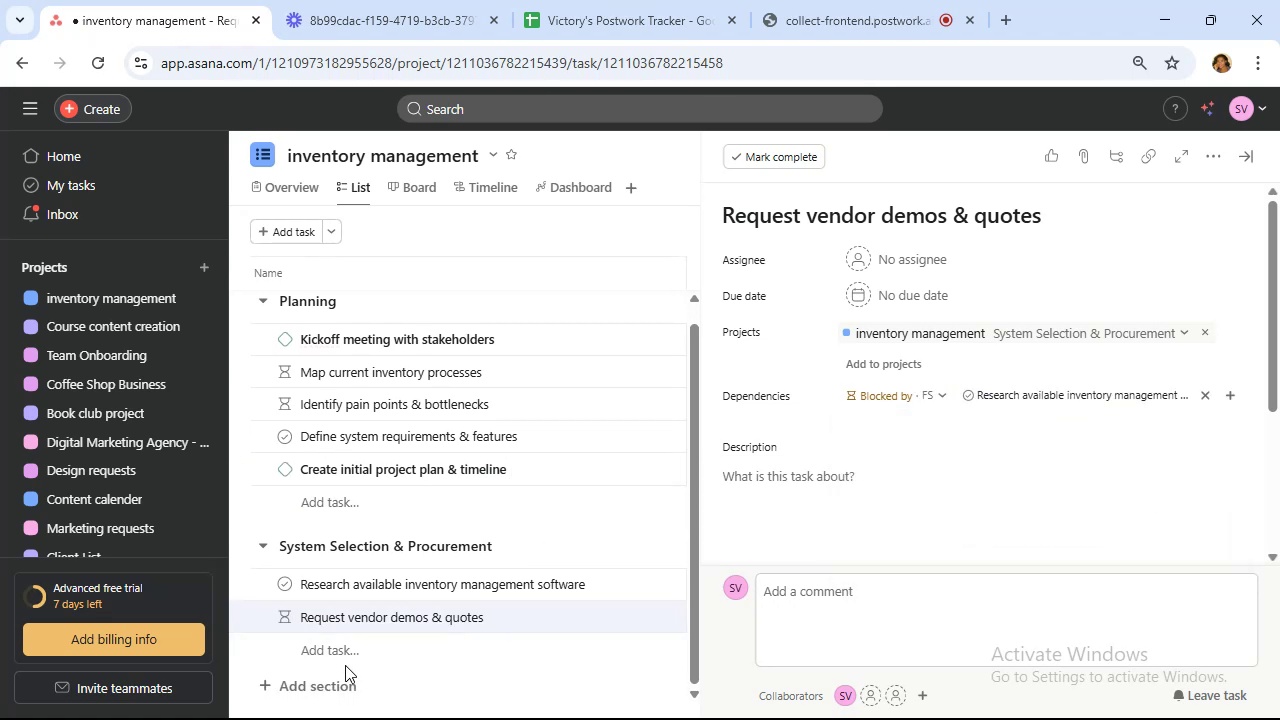 
left_click([323, 656])
 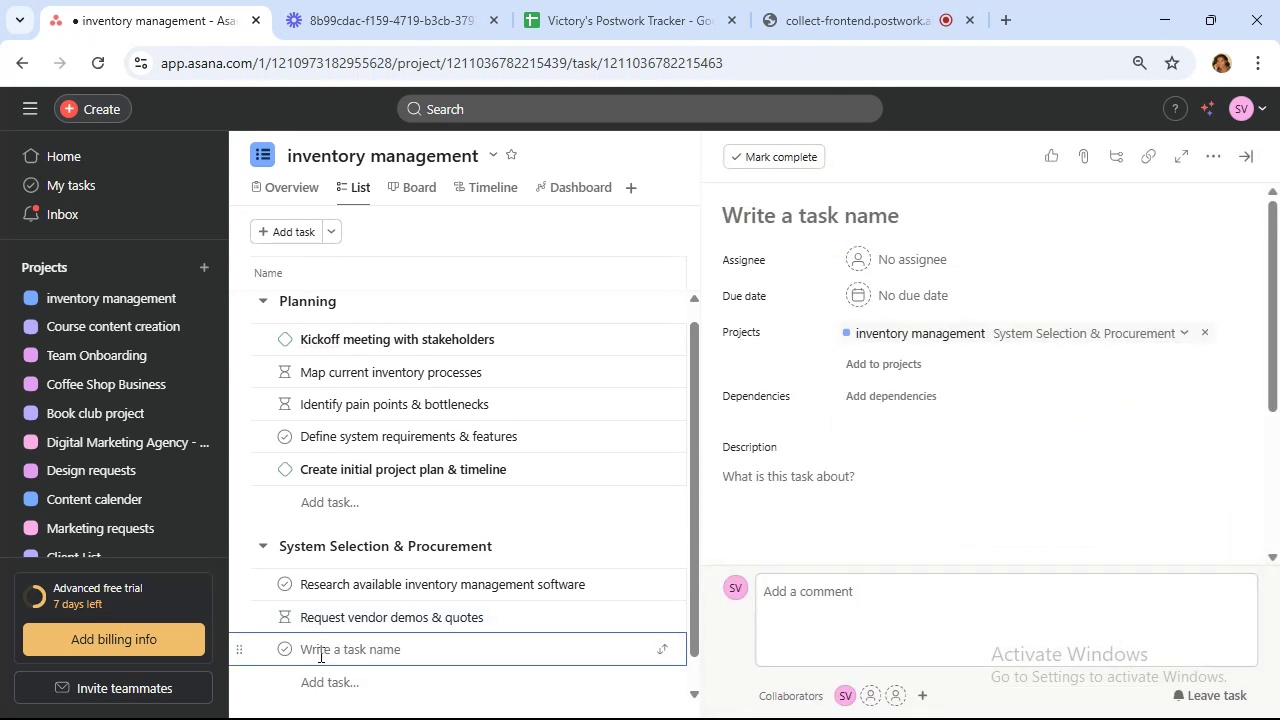 
type(EValuate )
 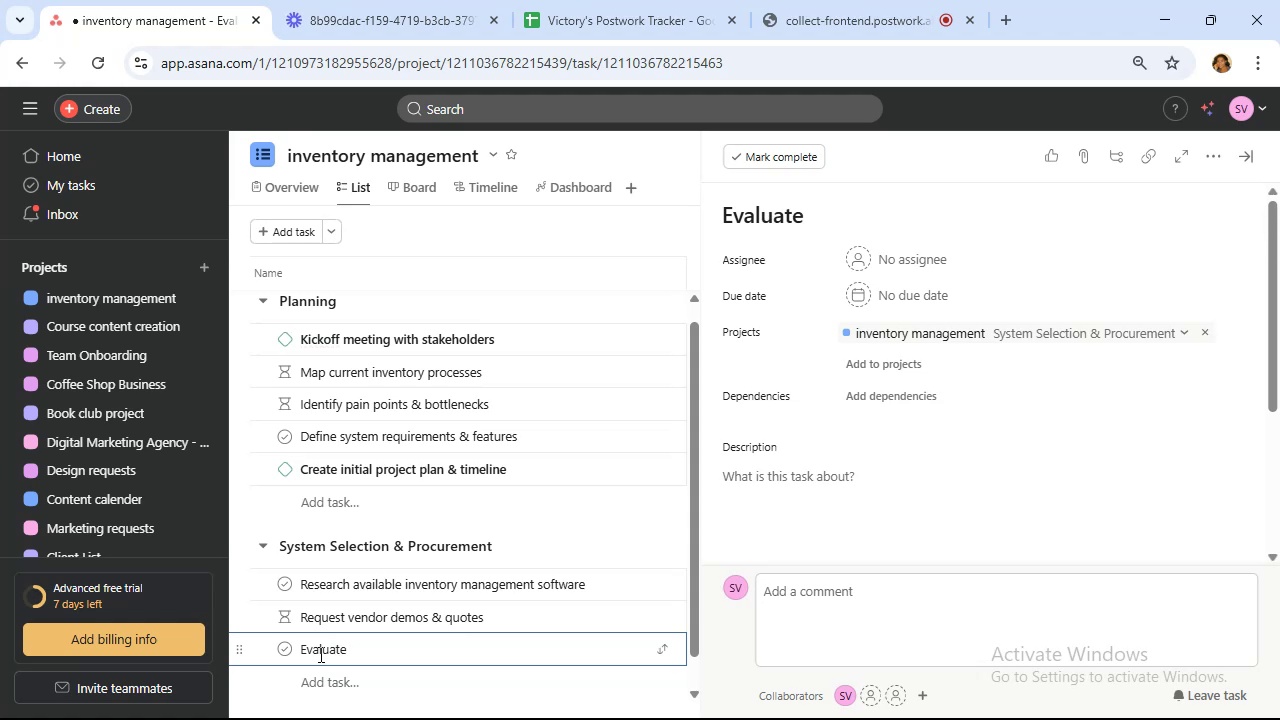 
type(systems against requirements)
 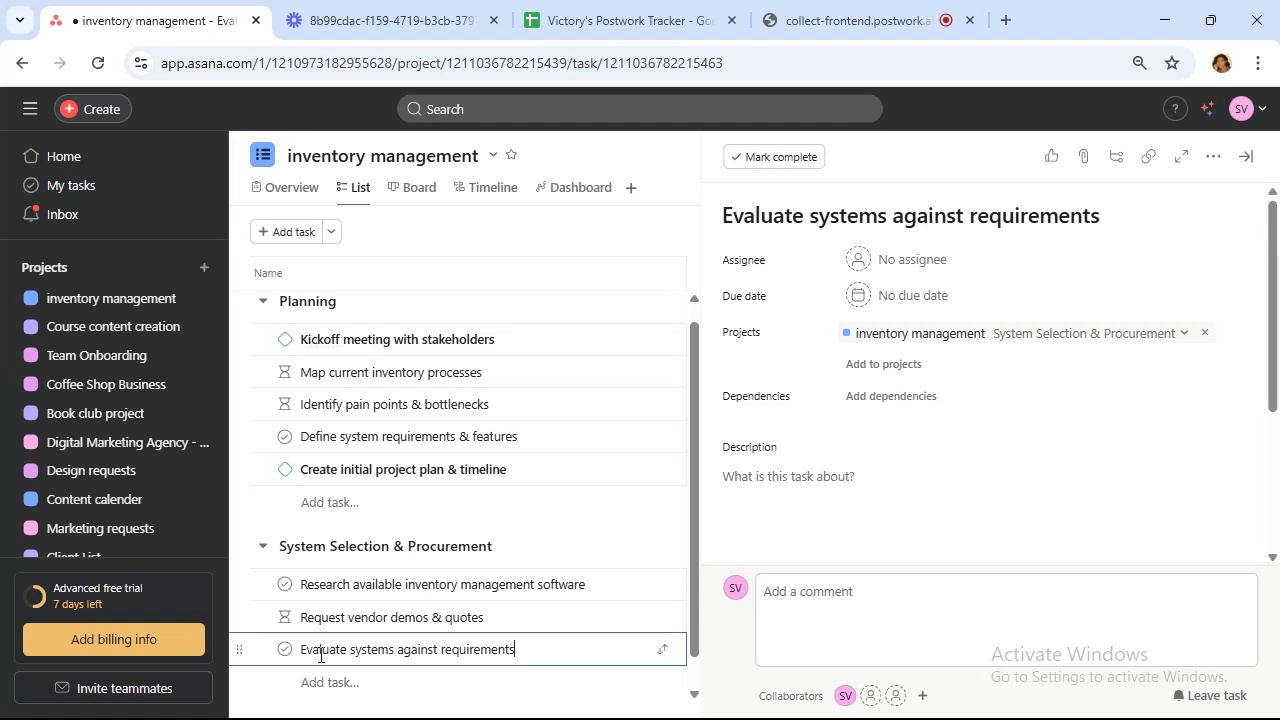 
key(Enter)
 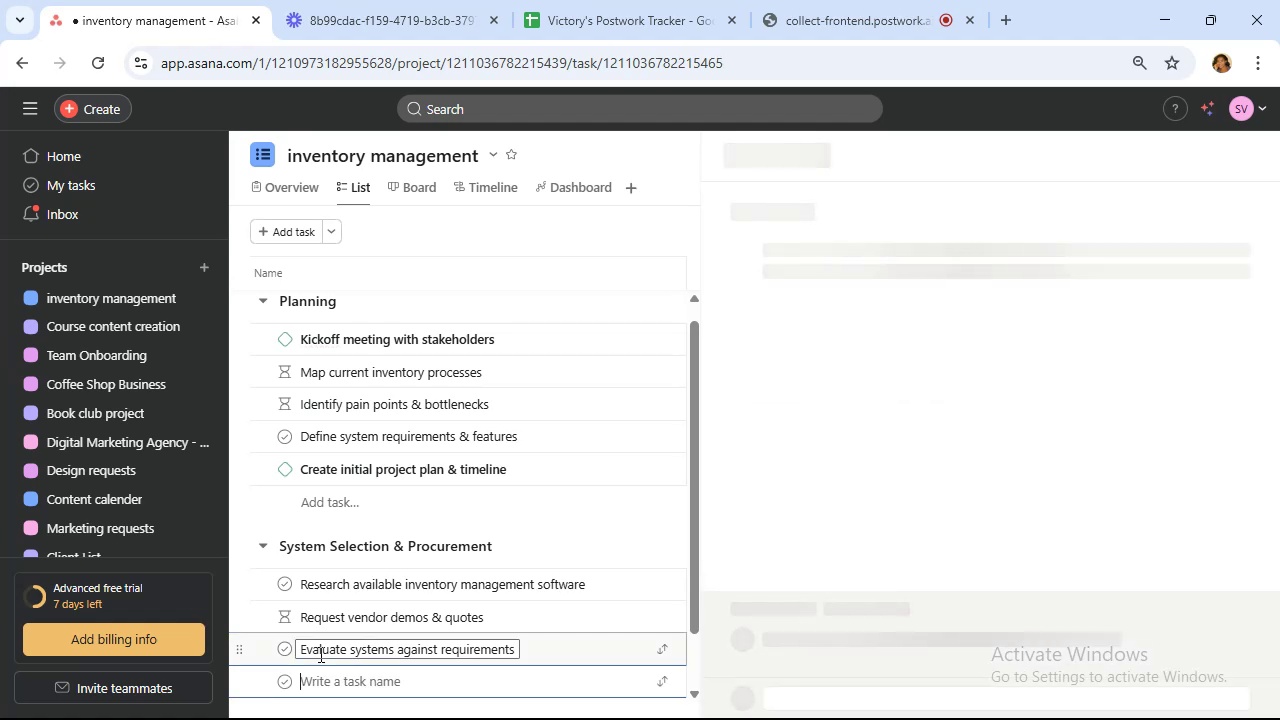 
type(SElect final vendor & obtain approval)
 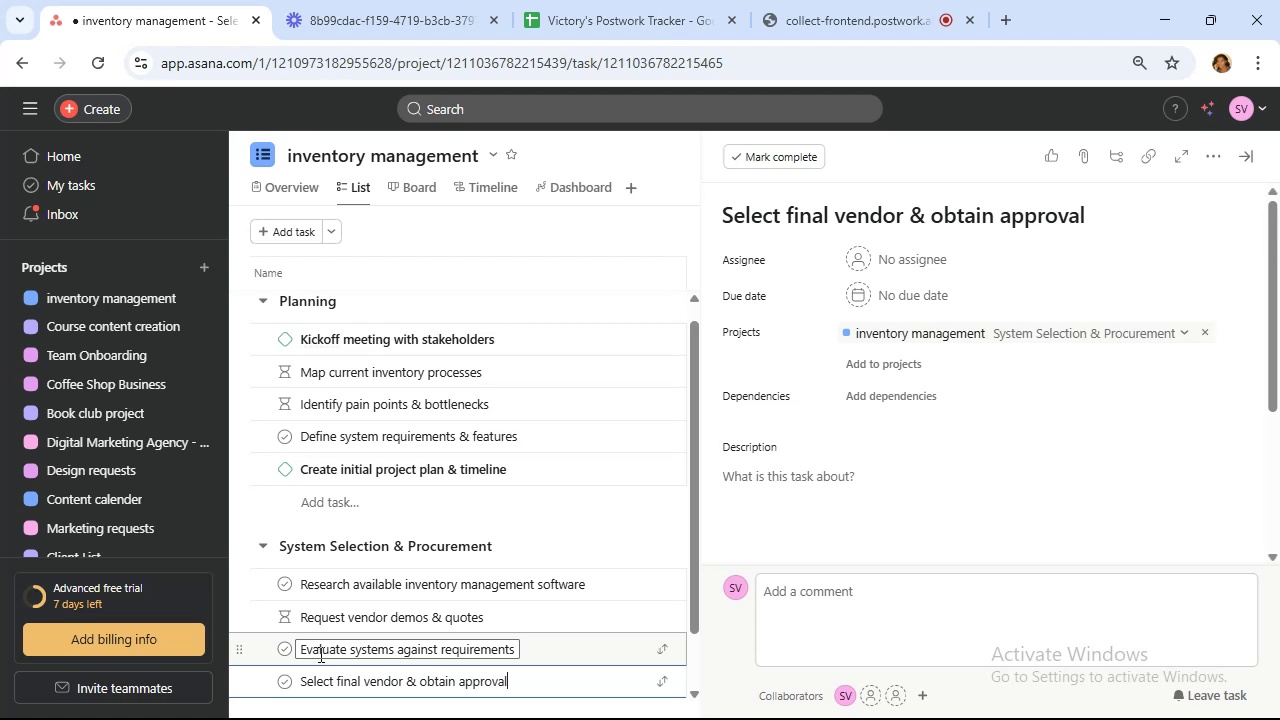 
key(Enter)
 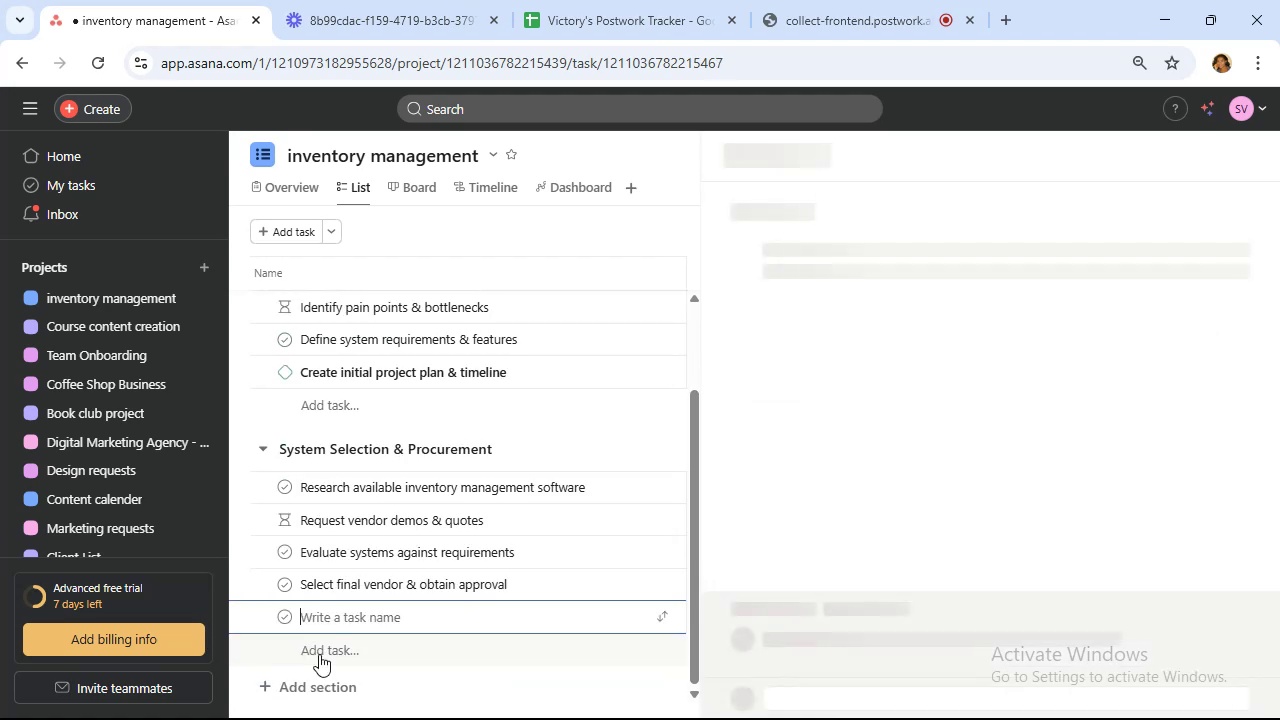 
type(Negotiate )
 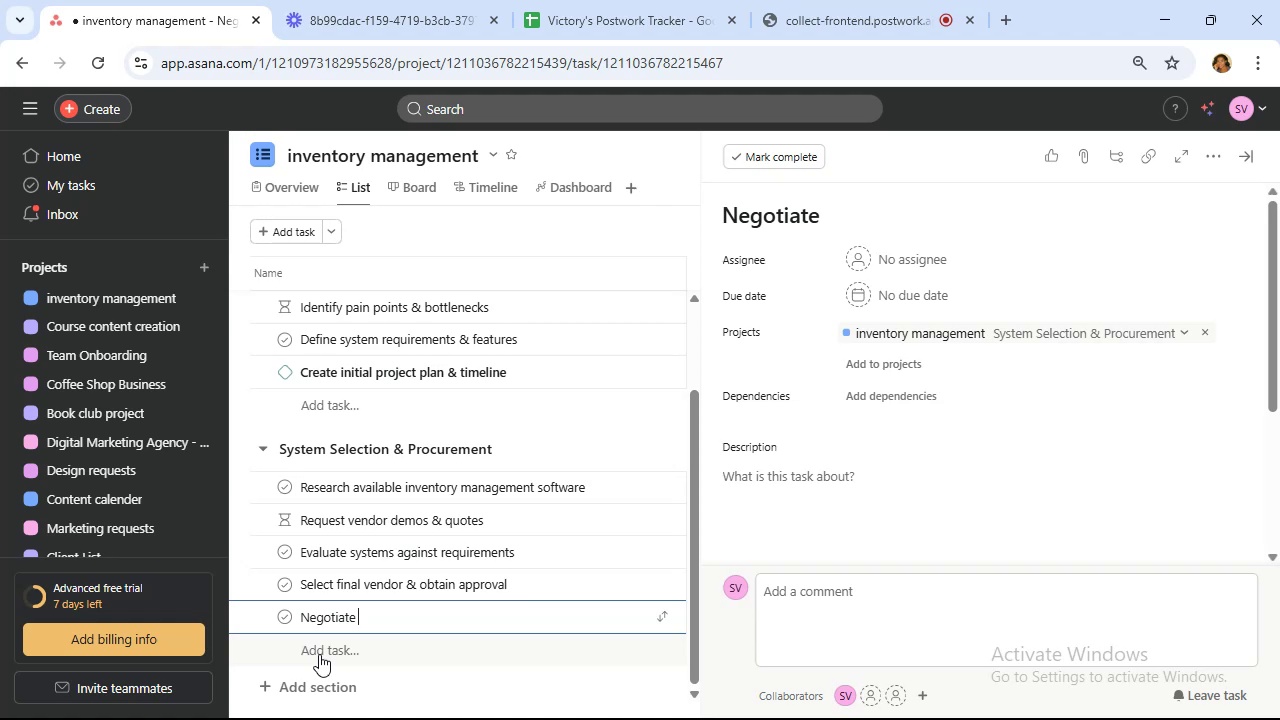 
type(purchse & sign contracts)
 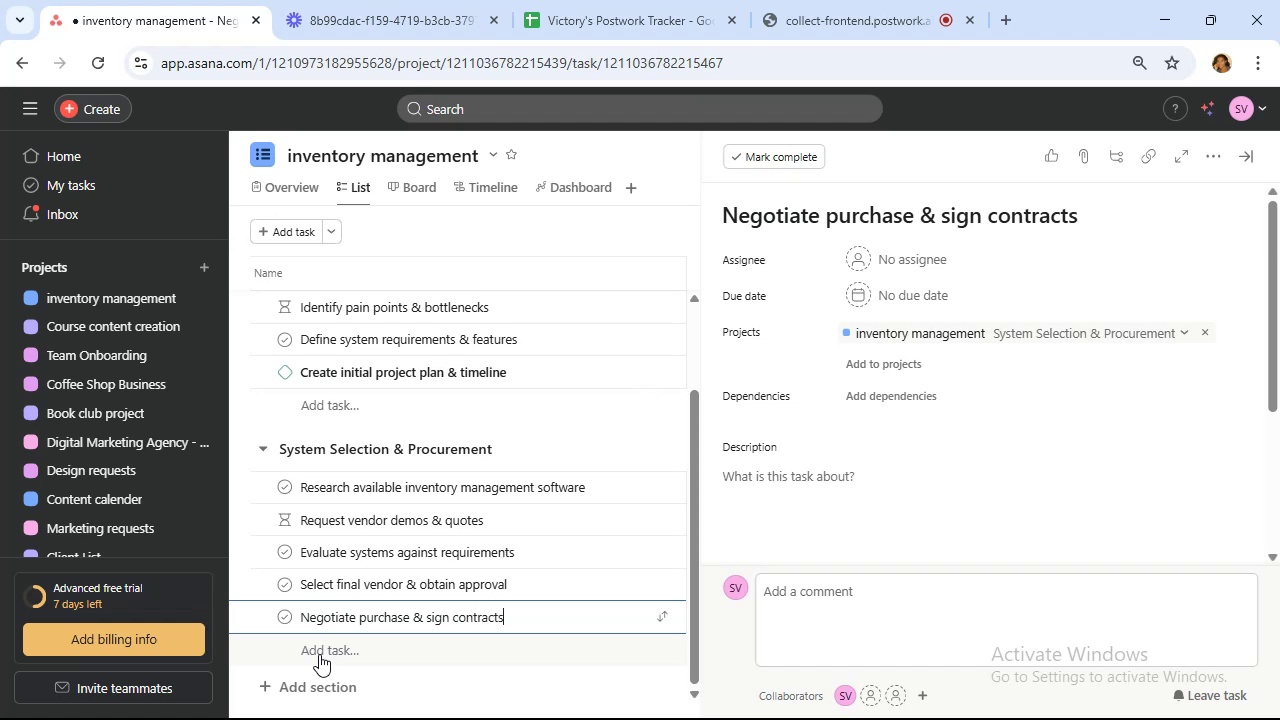 
wait(22.45)
 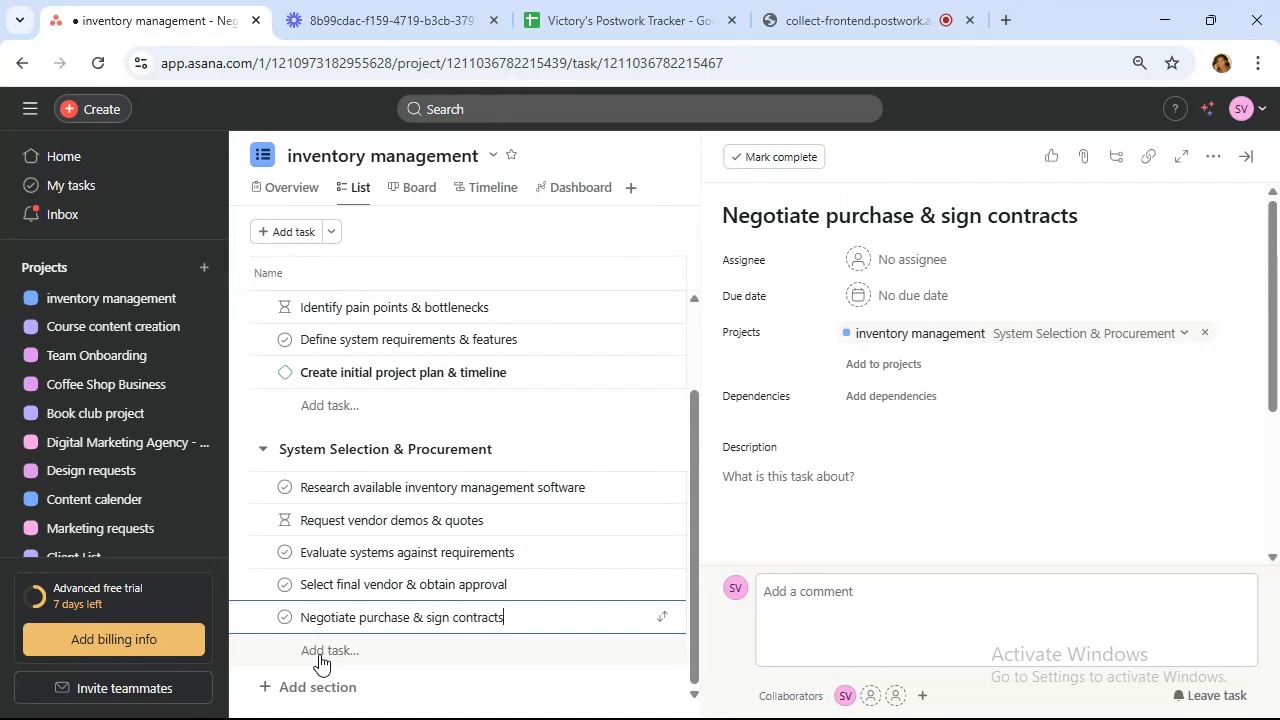 
left_click([567, 585])
 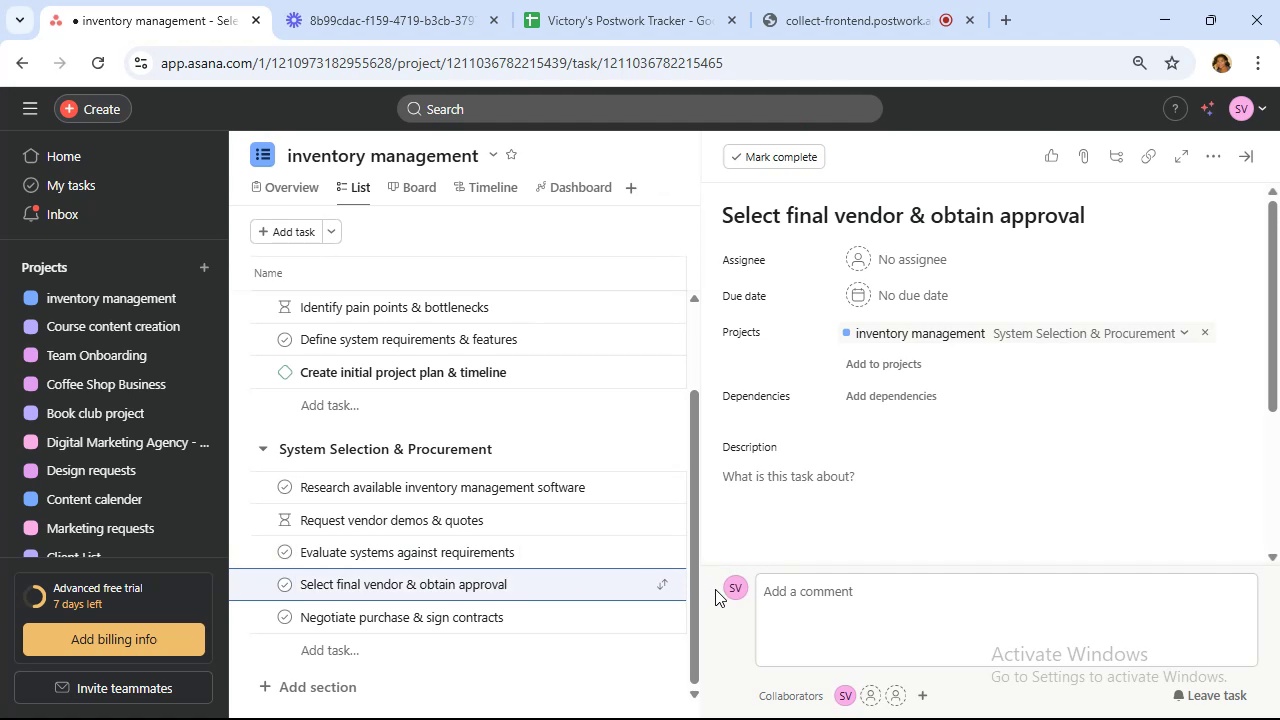 
wait(23.93)
 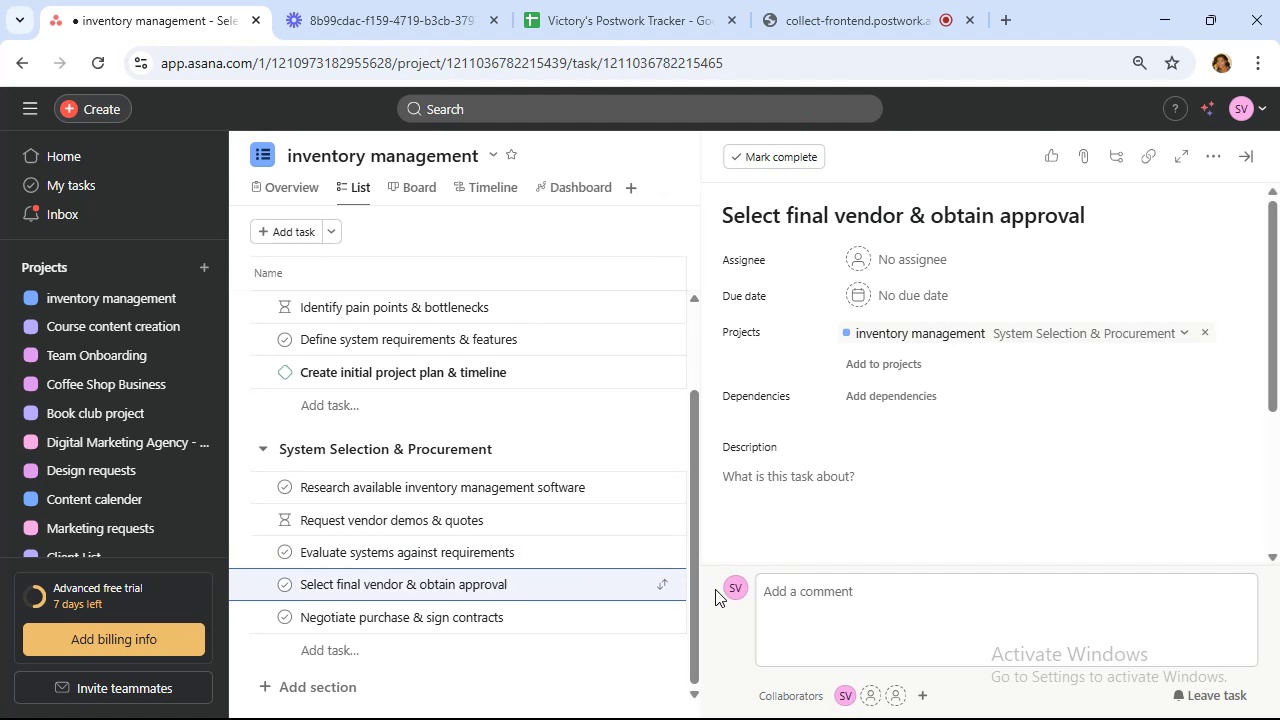 
mouse_move([709, 563])
 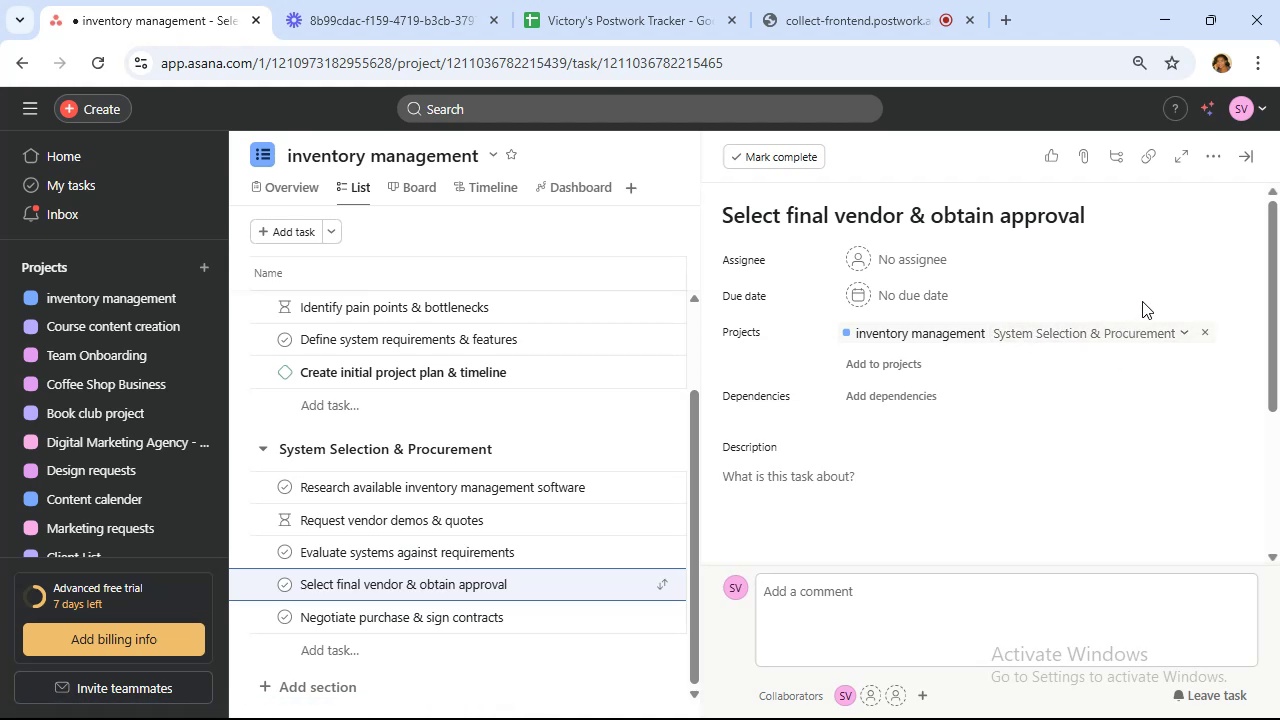 
wait(31.54)
 